 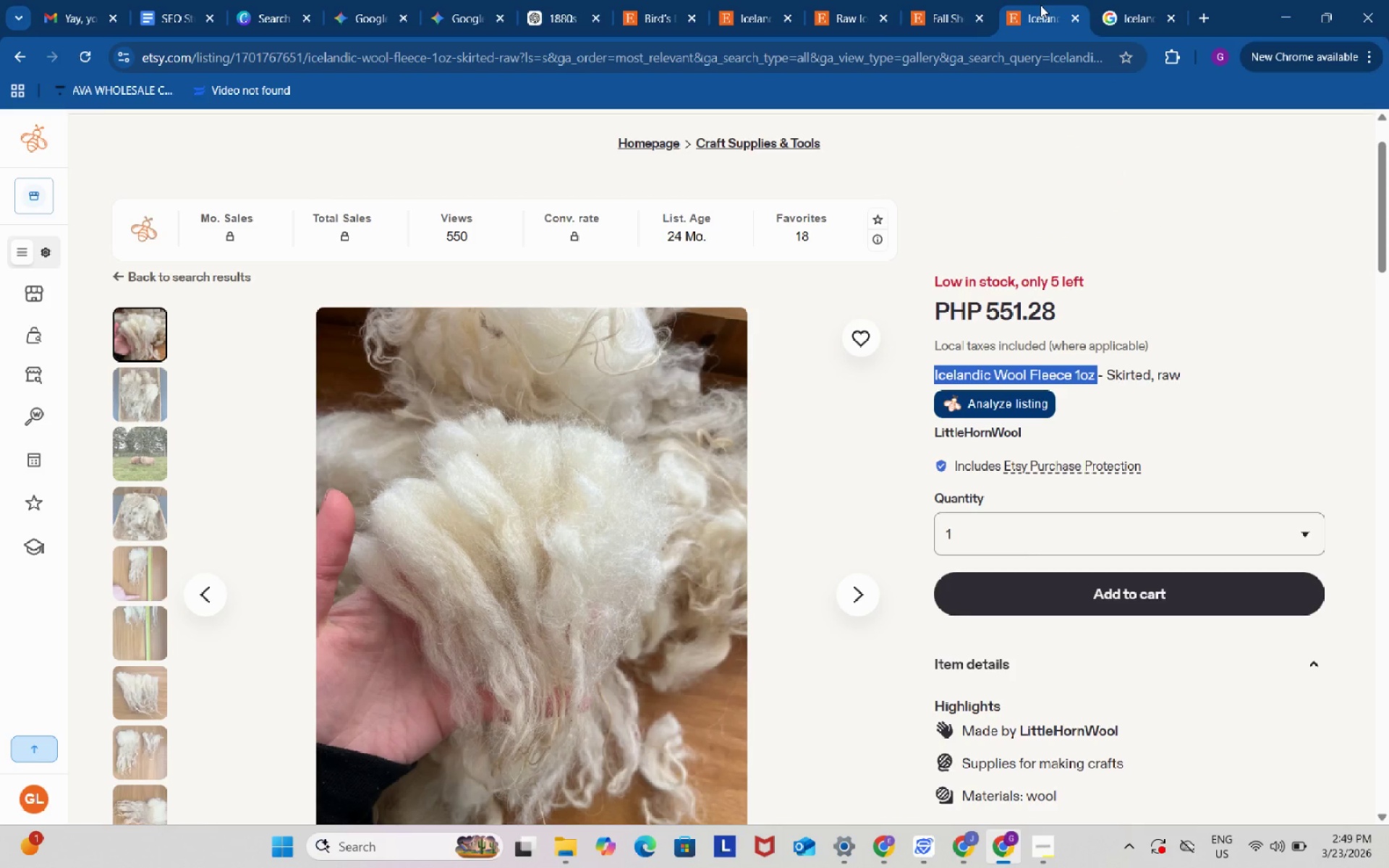 
left_click([1141, 9])
 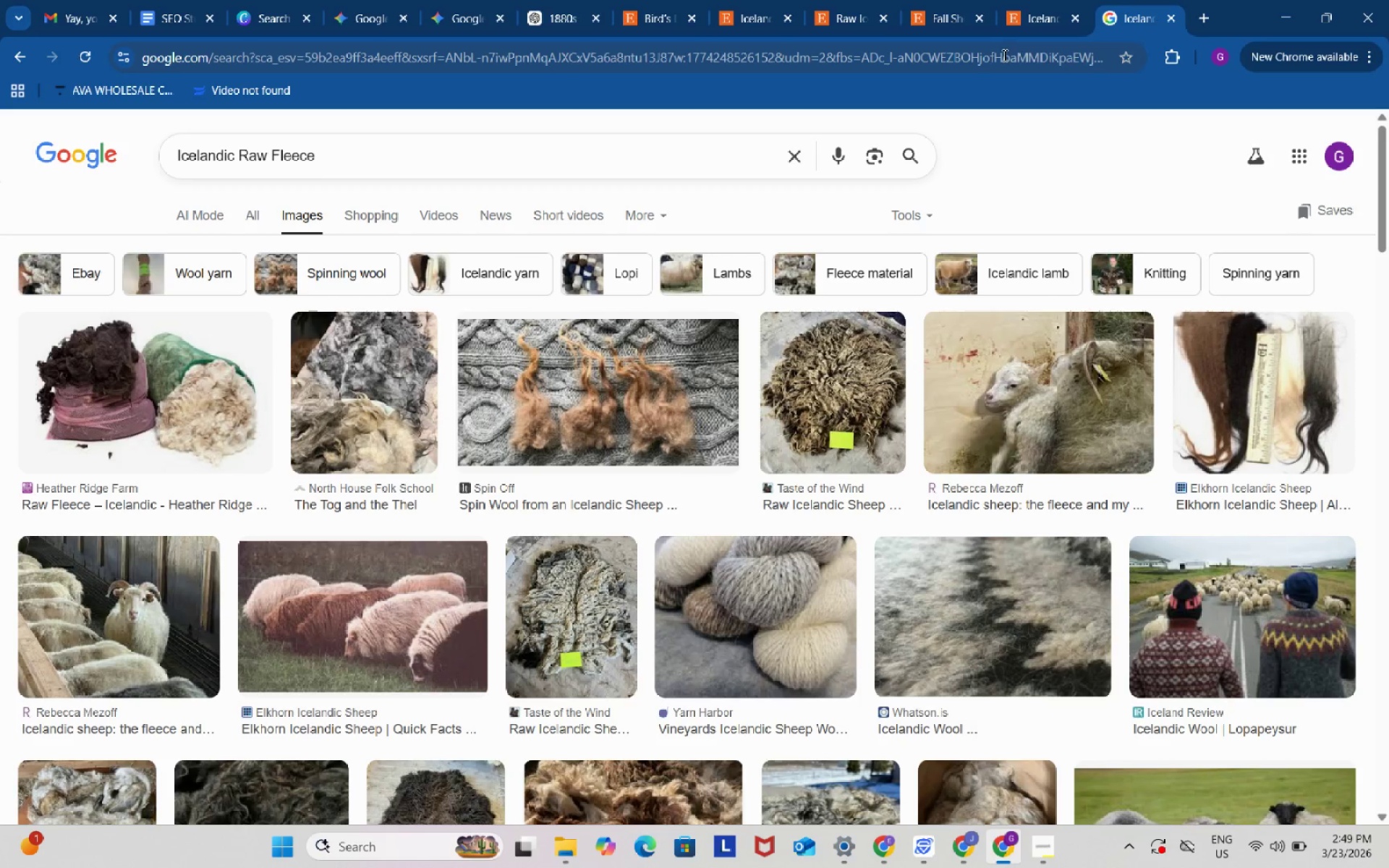 
left_click([1003, 55])
 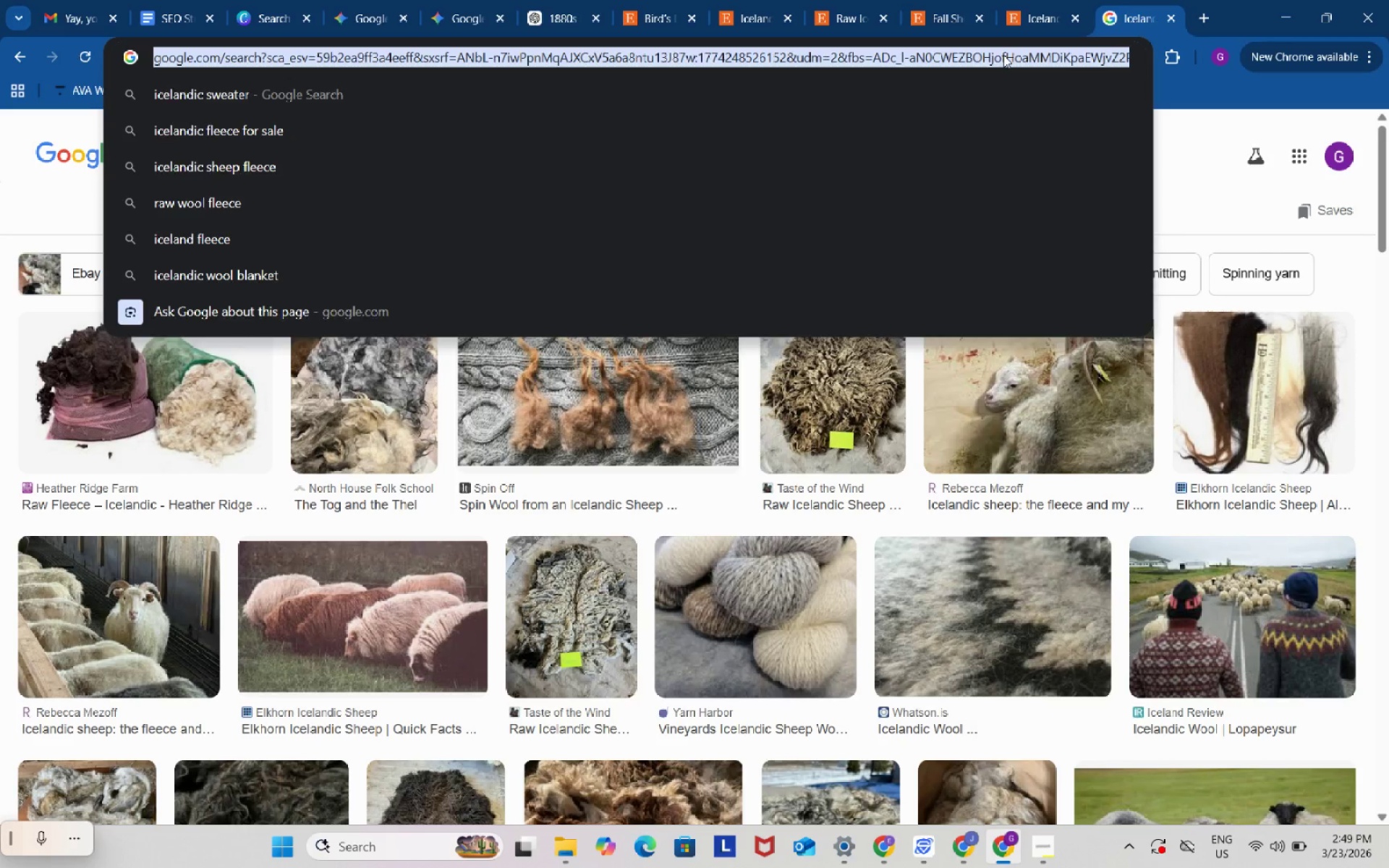 
type(pixelda)
key(Backspace)
key(Backspace)
type(bay)
 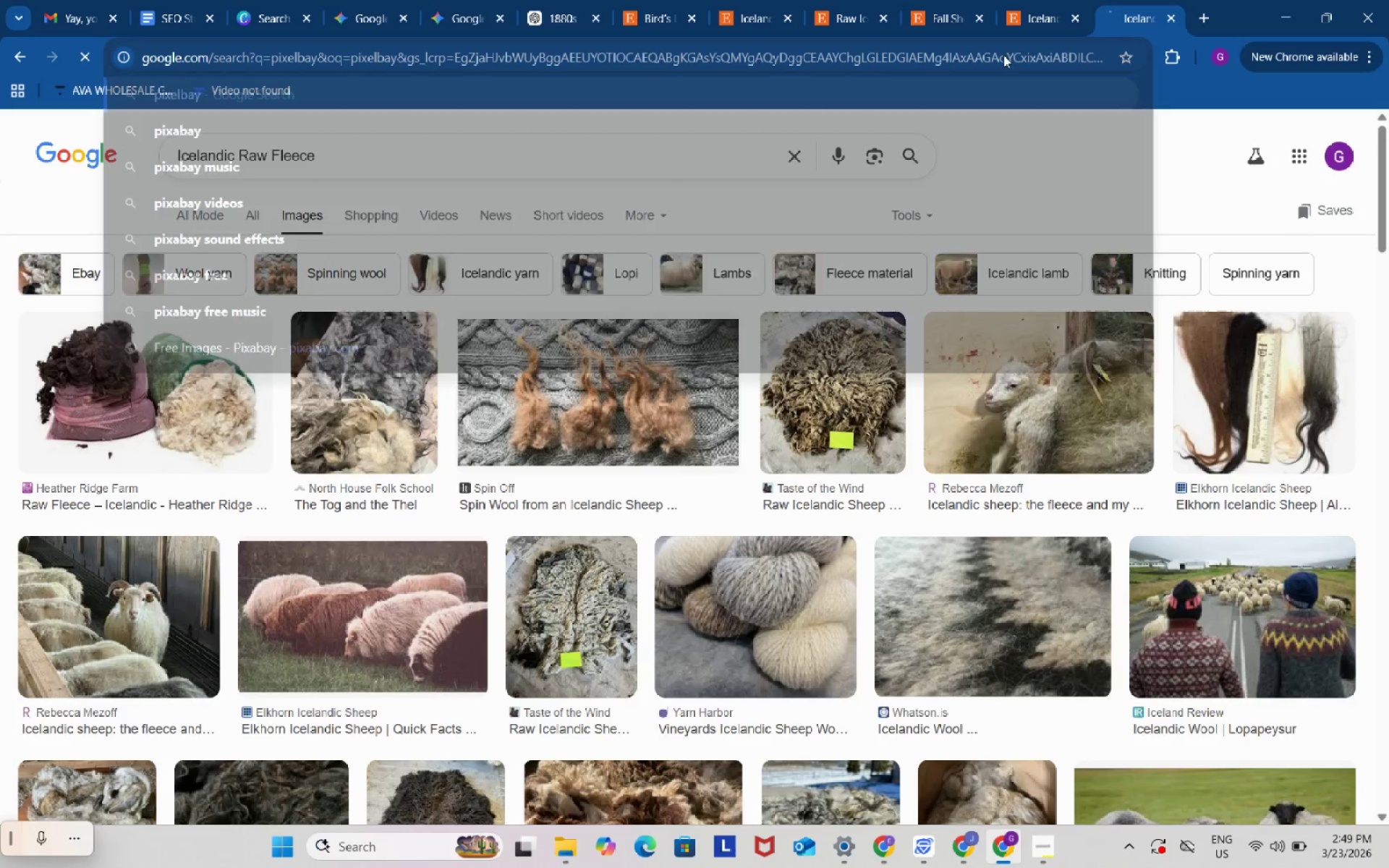 
key(Enter)
 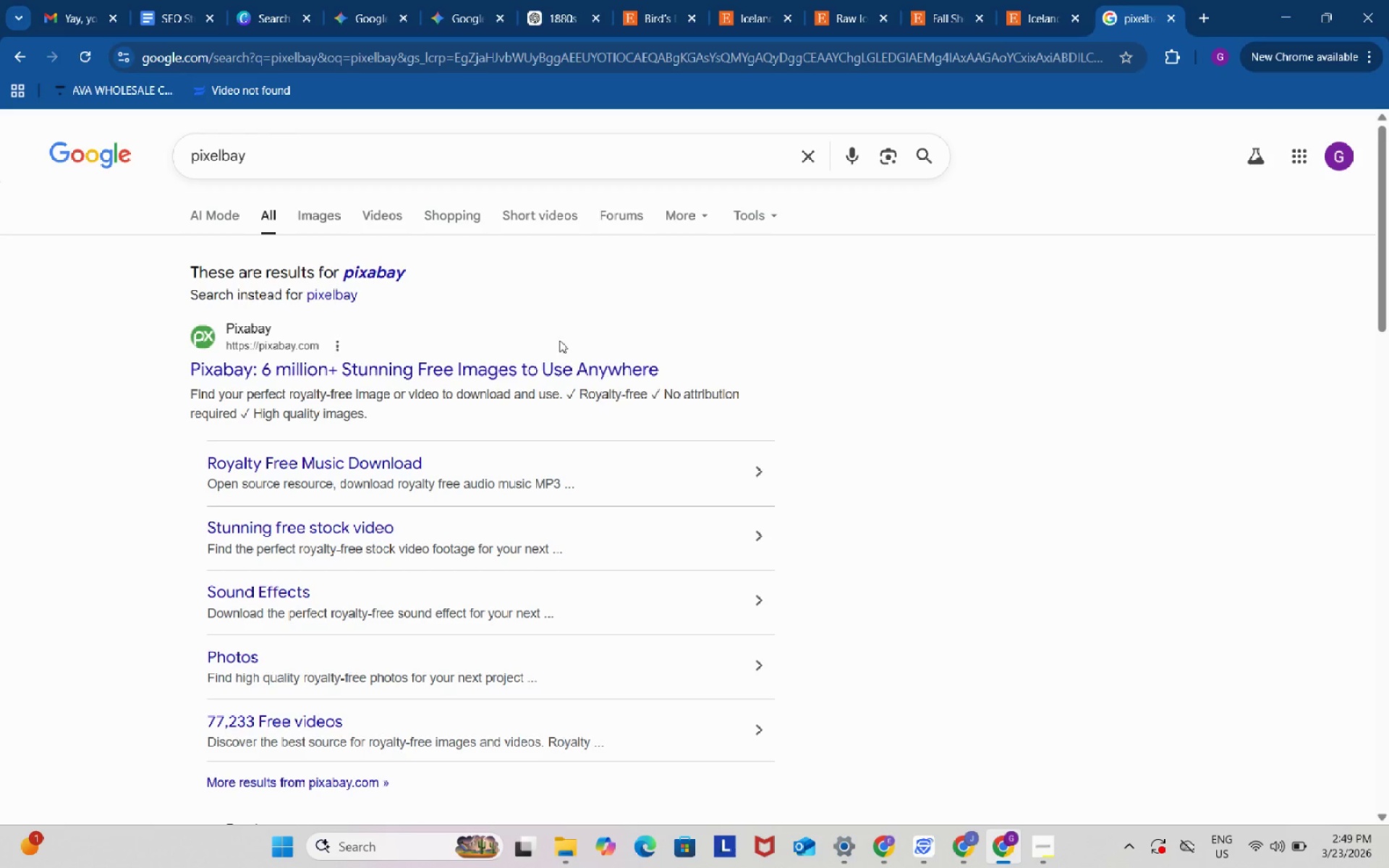 
left_click([545, 374])
 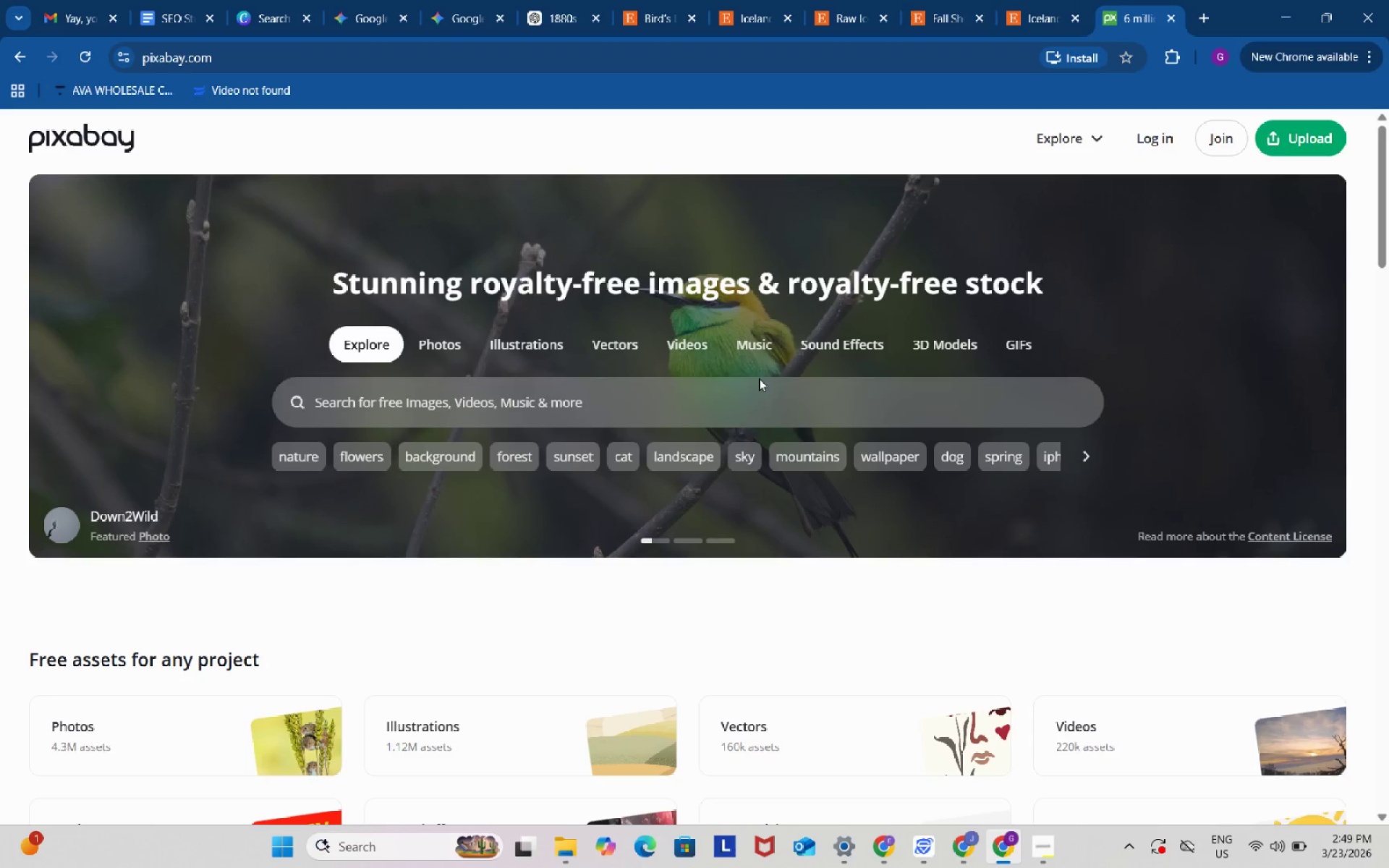 
left_click([760, 395])
 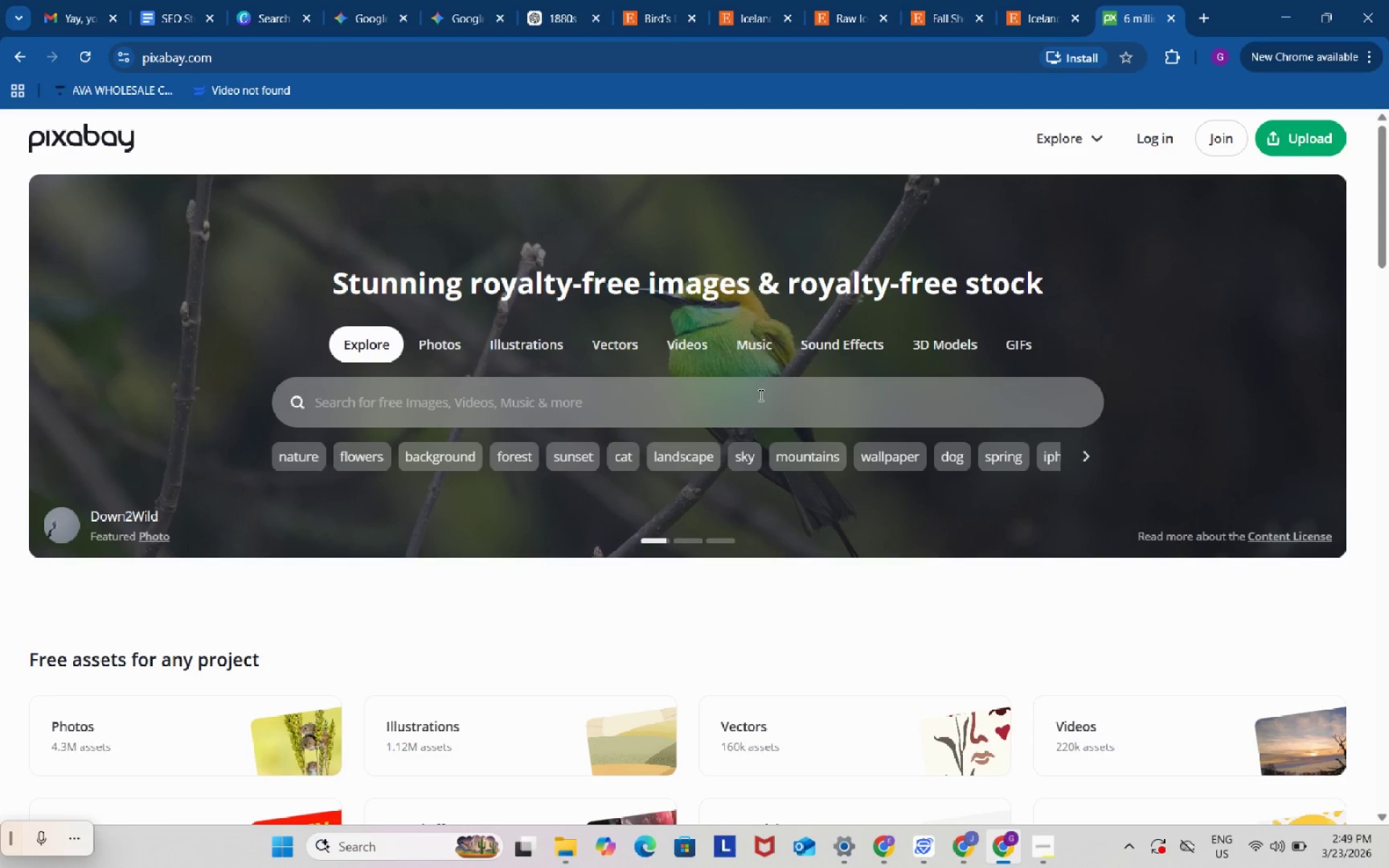 
key(Control+ControlLeft)
 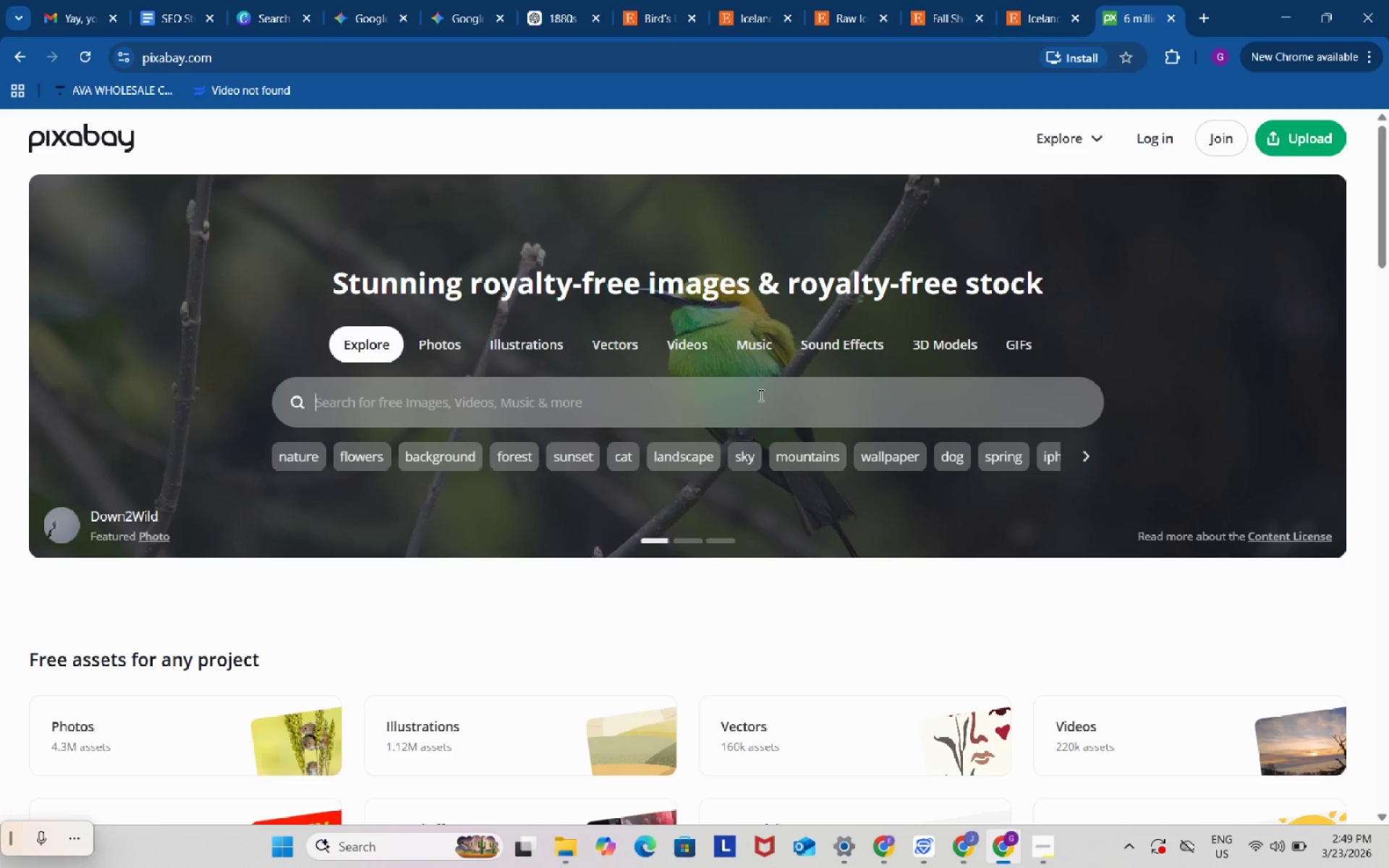 
key(Control+V)
 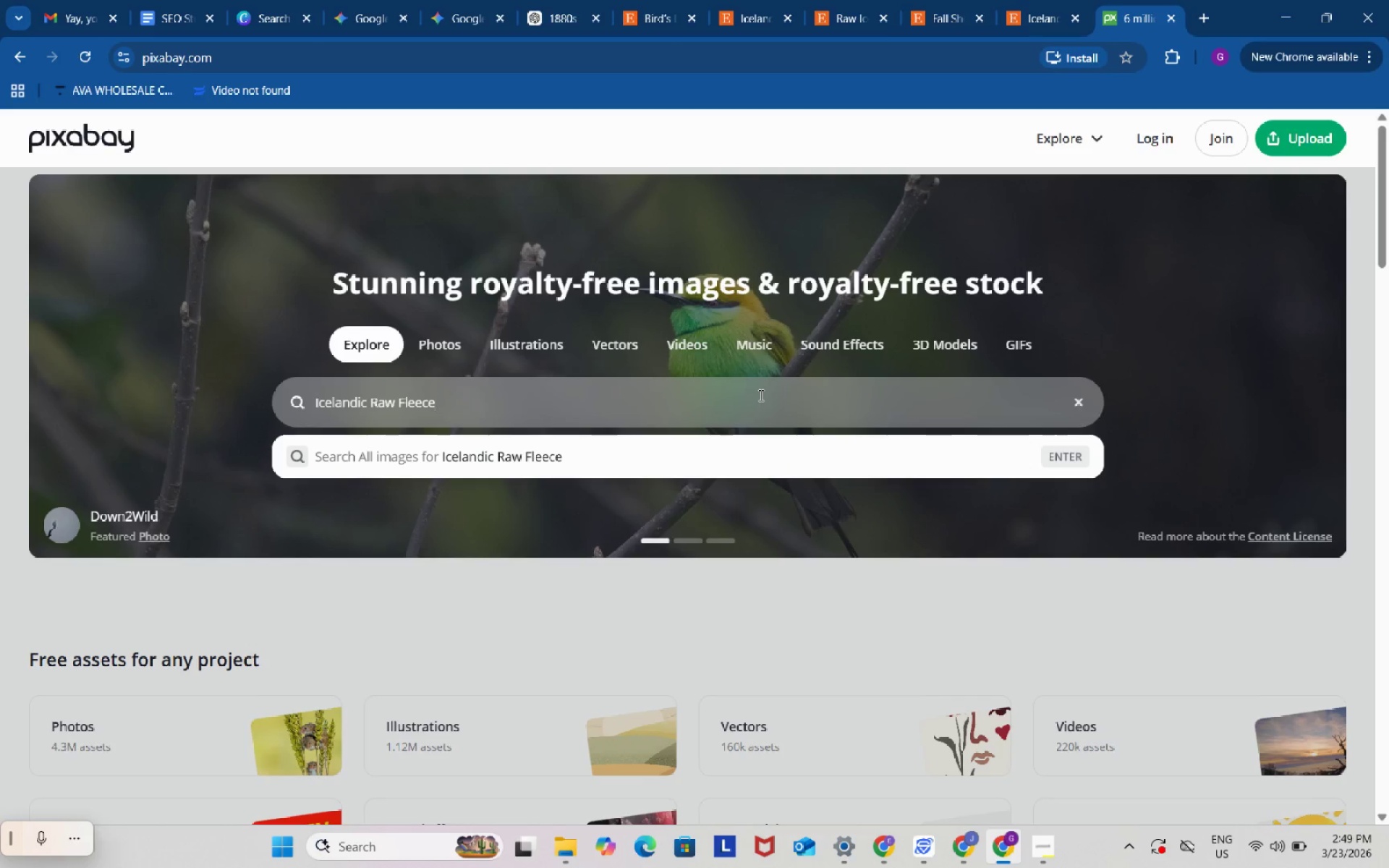 
key(Enter)
 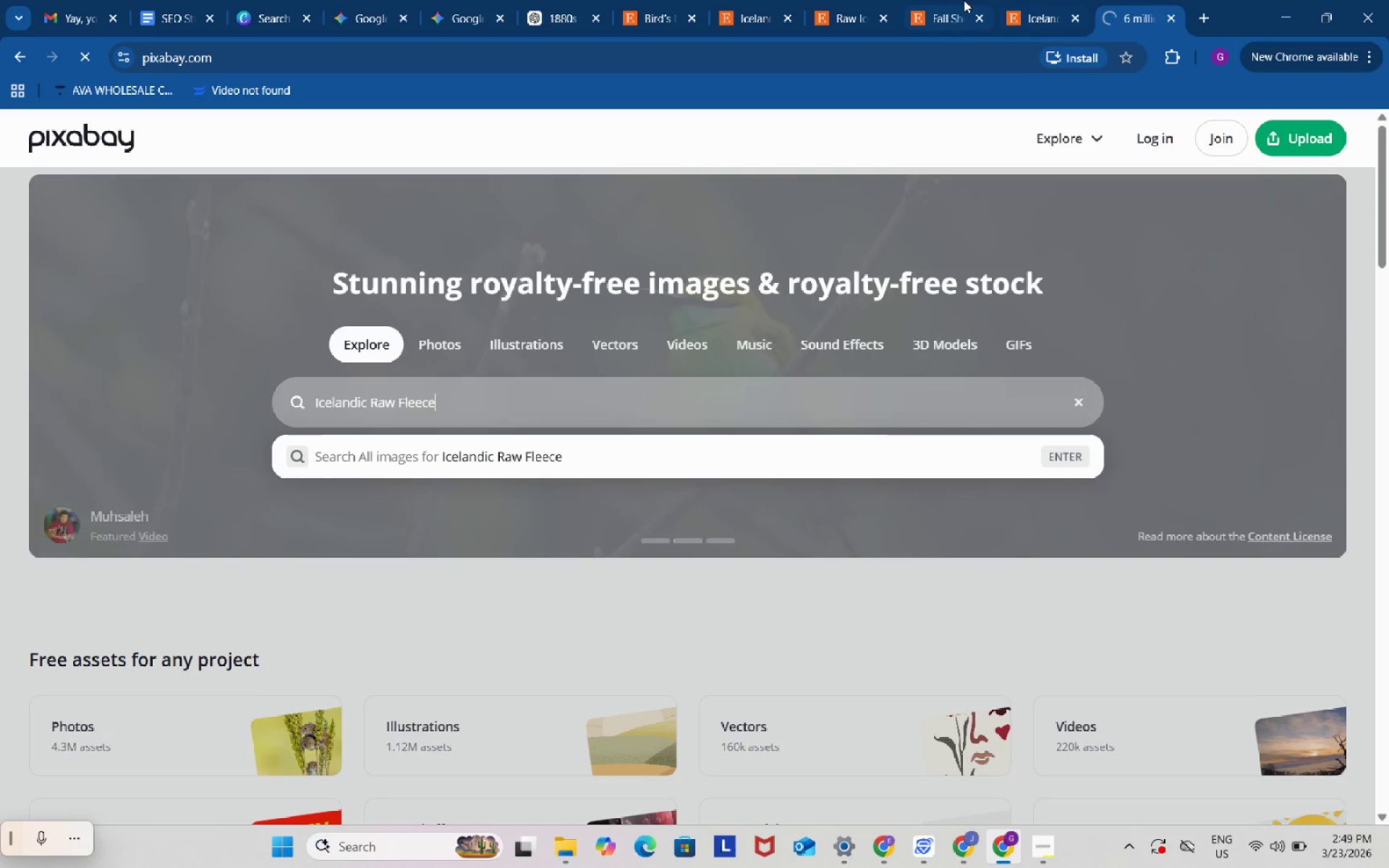 
left_click([959, 0])
 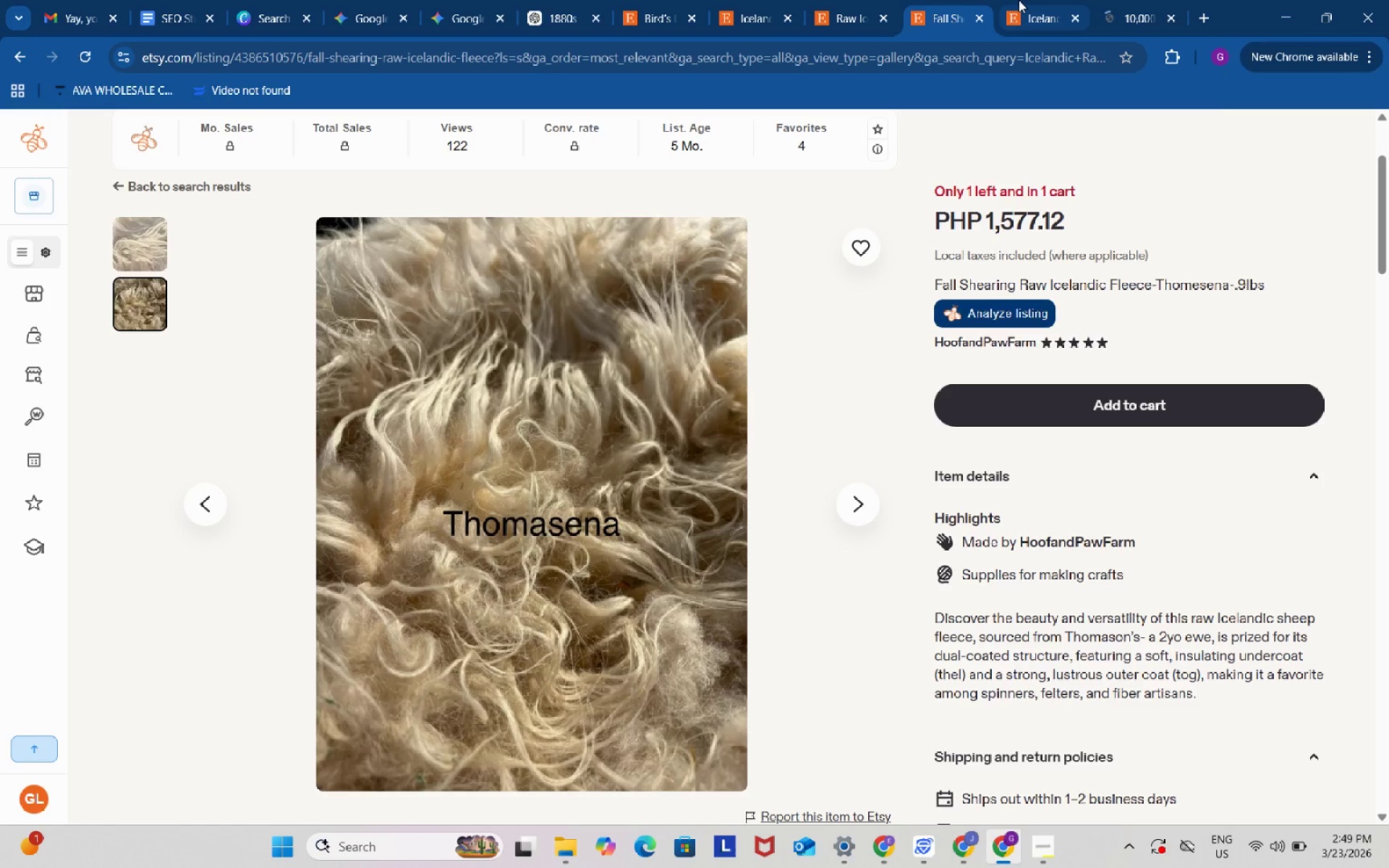 
left_click([1019, 0])
 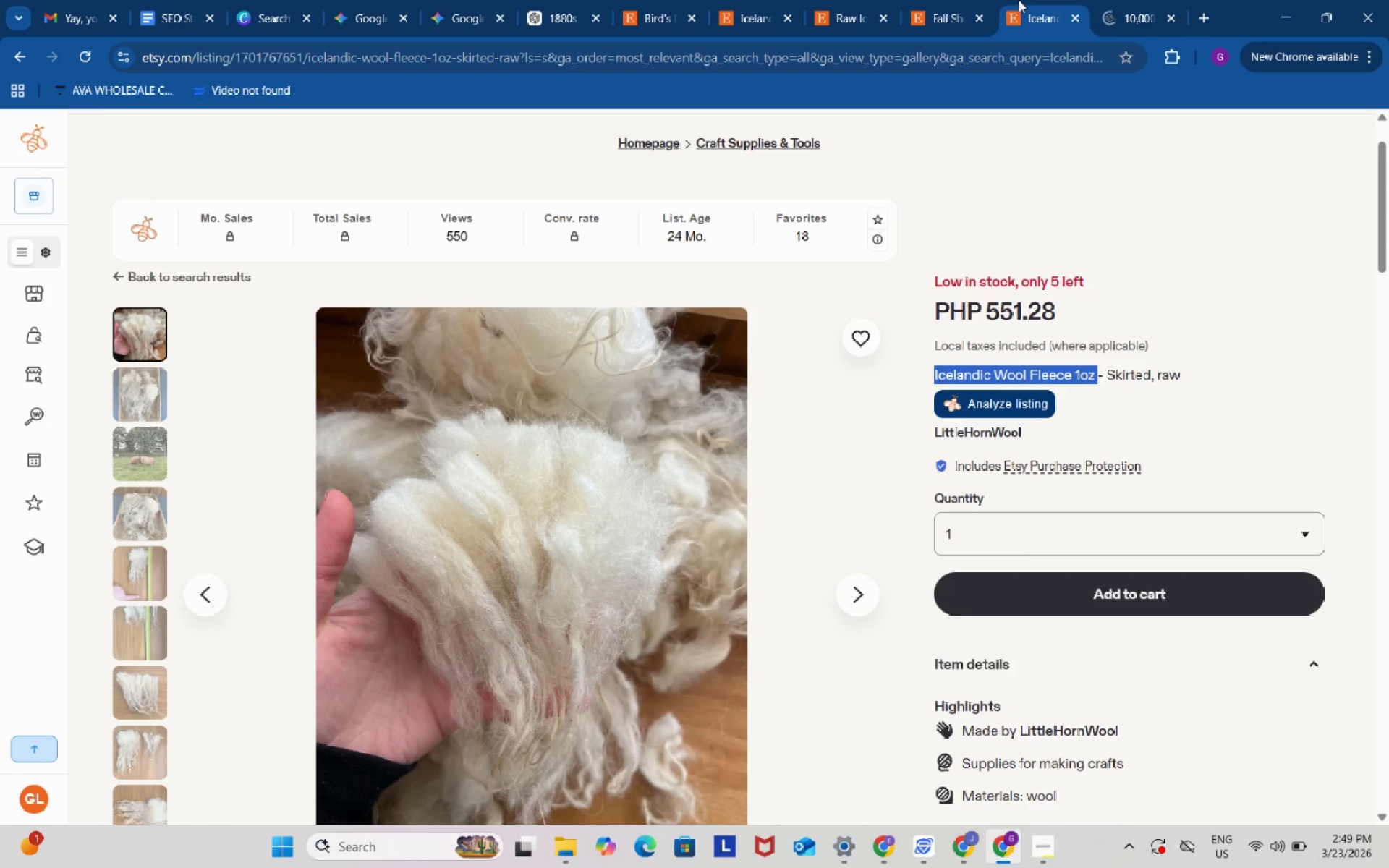 
left_click([1134, 4])
 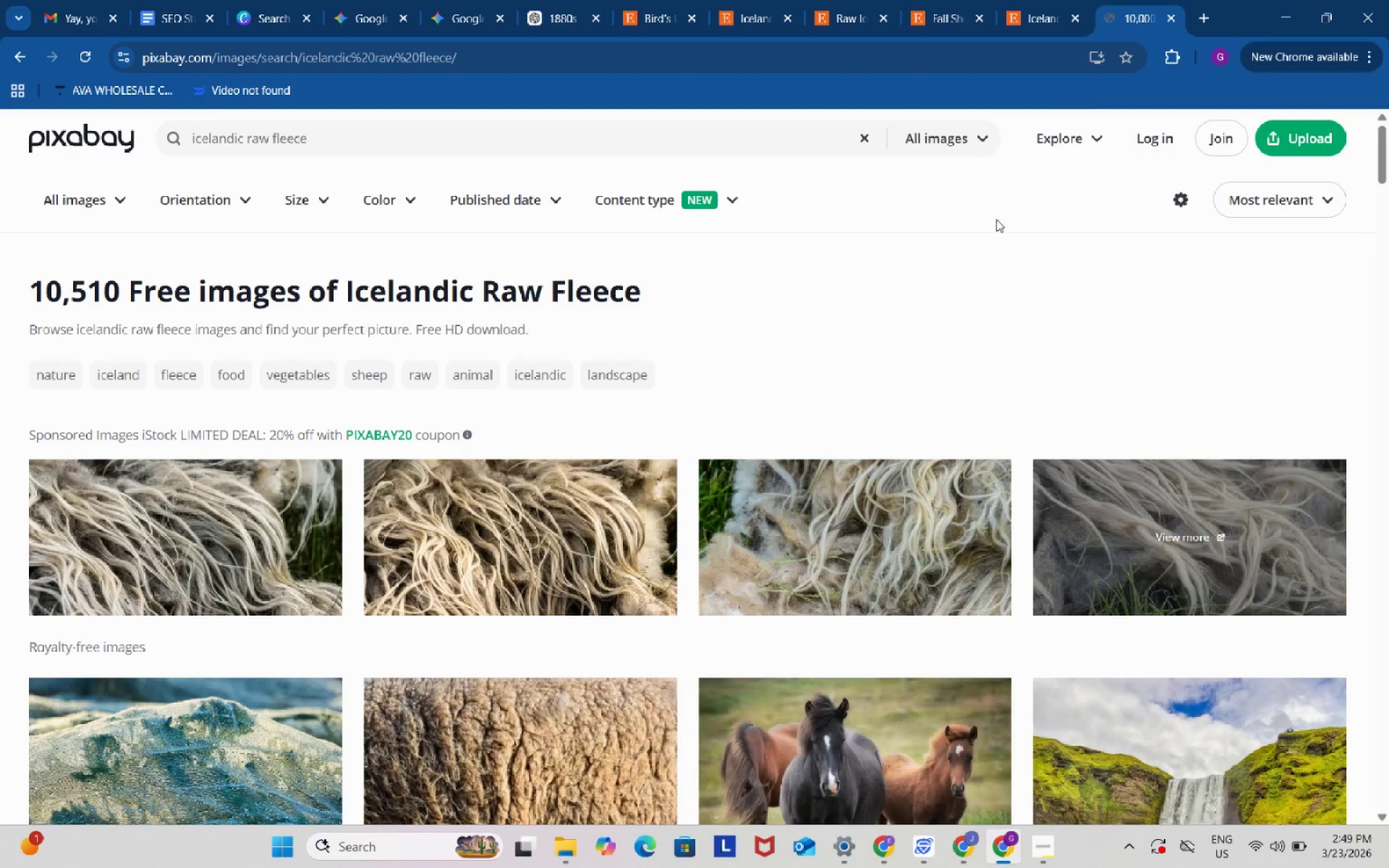 
scroll: coordinate [977, 249], scroll_direction: down, amount: 2.0
 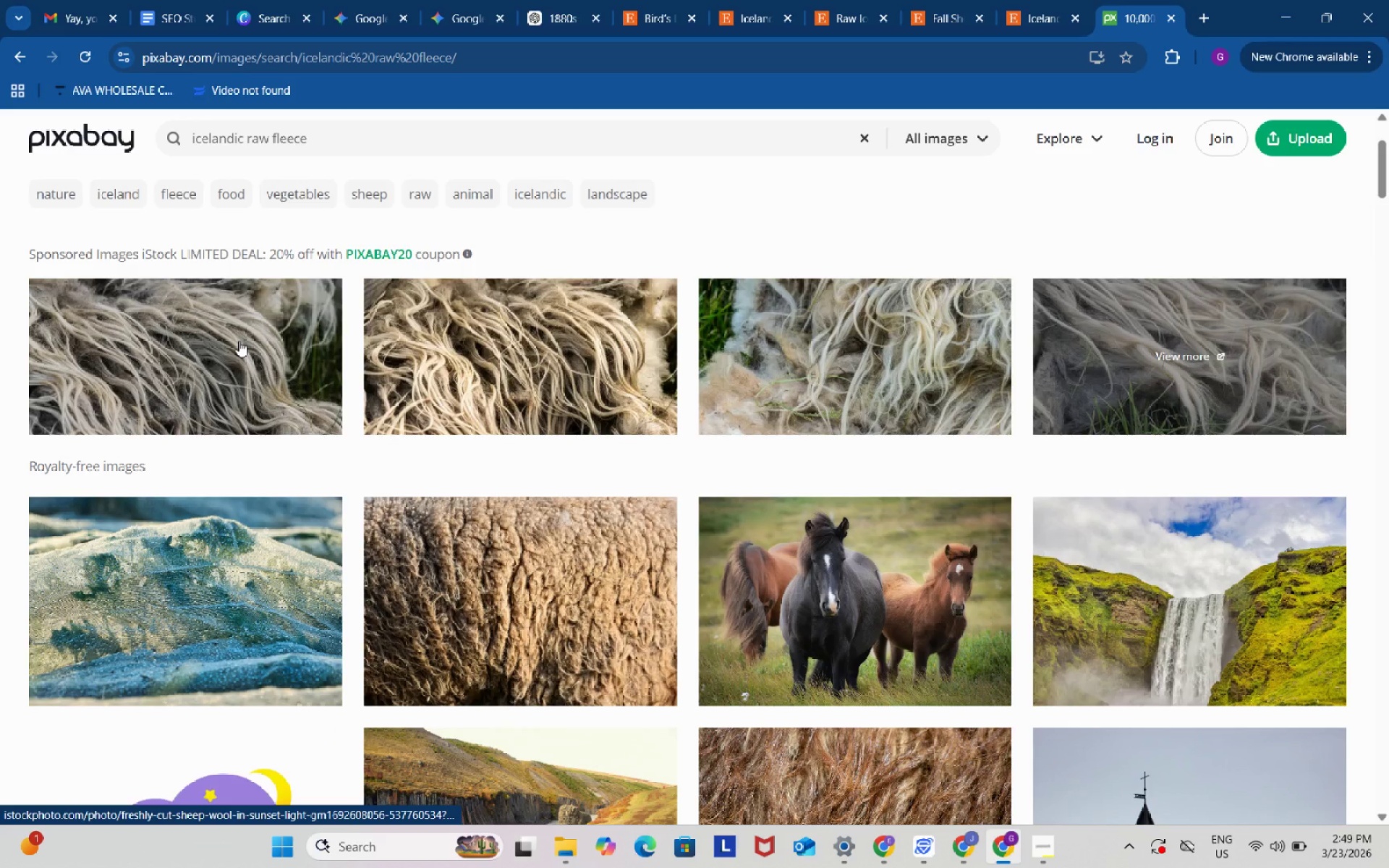 
left_click([239, 340])
 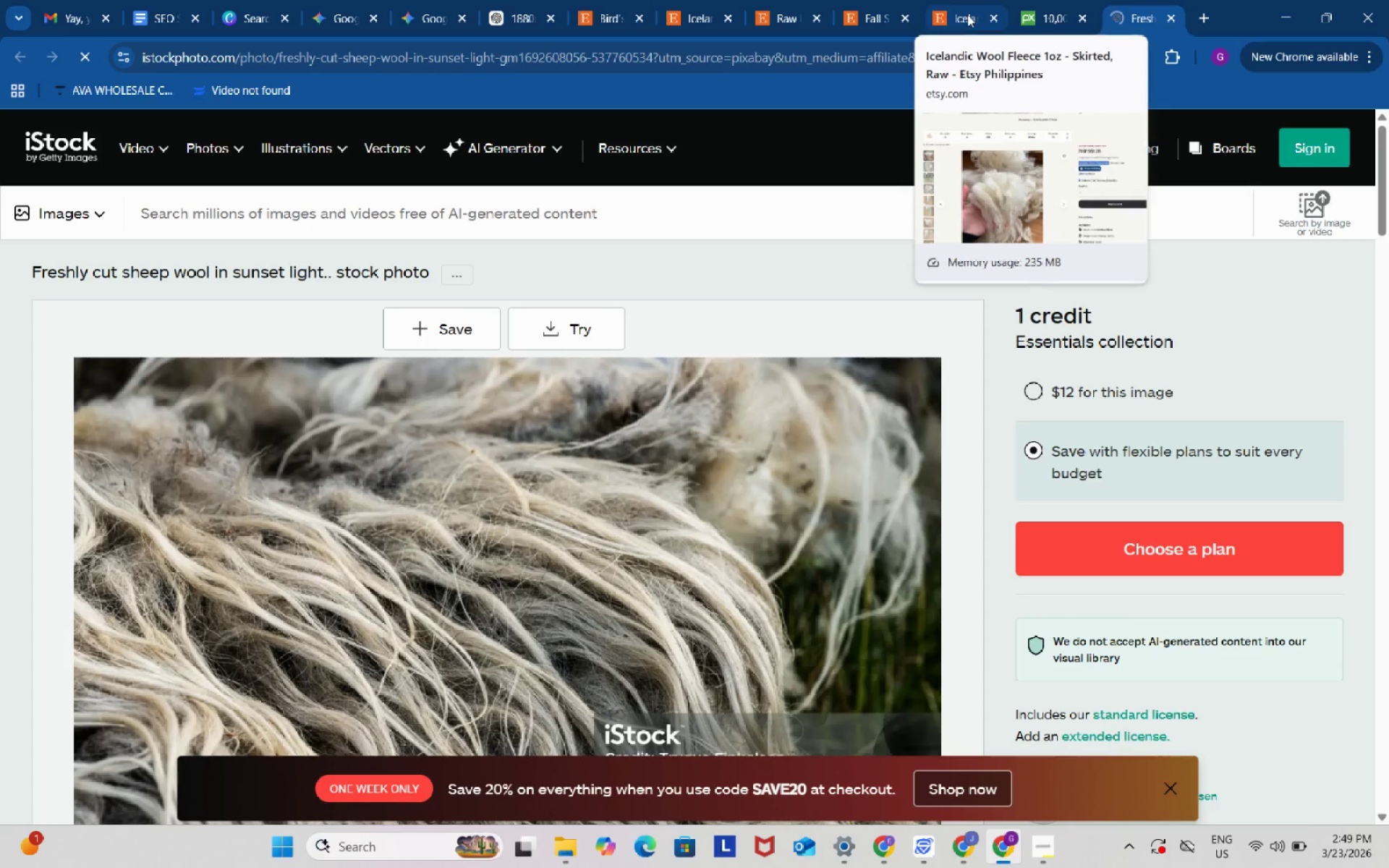 
scroll: coordinate [829, 414], scroll_direction: down, amount: 2.0
 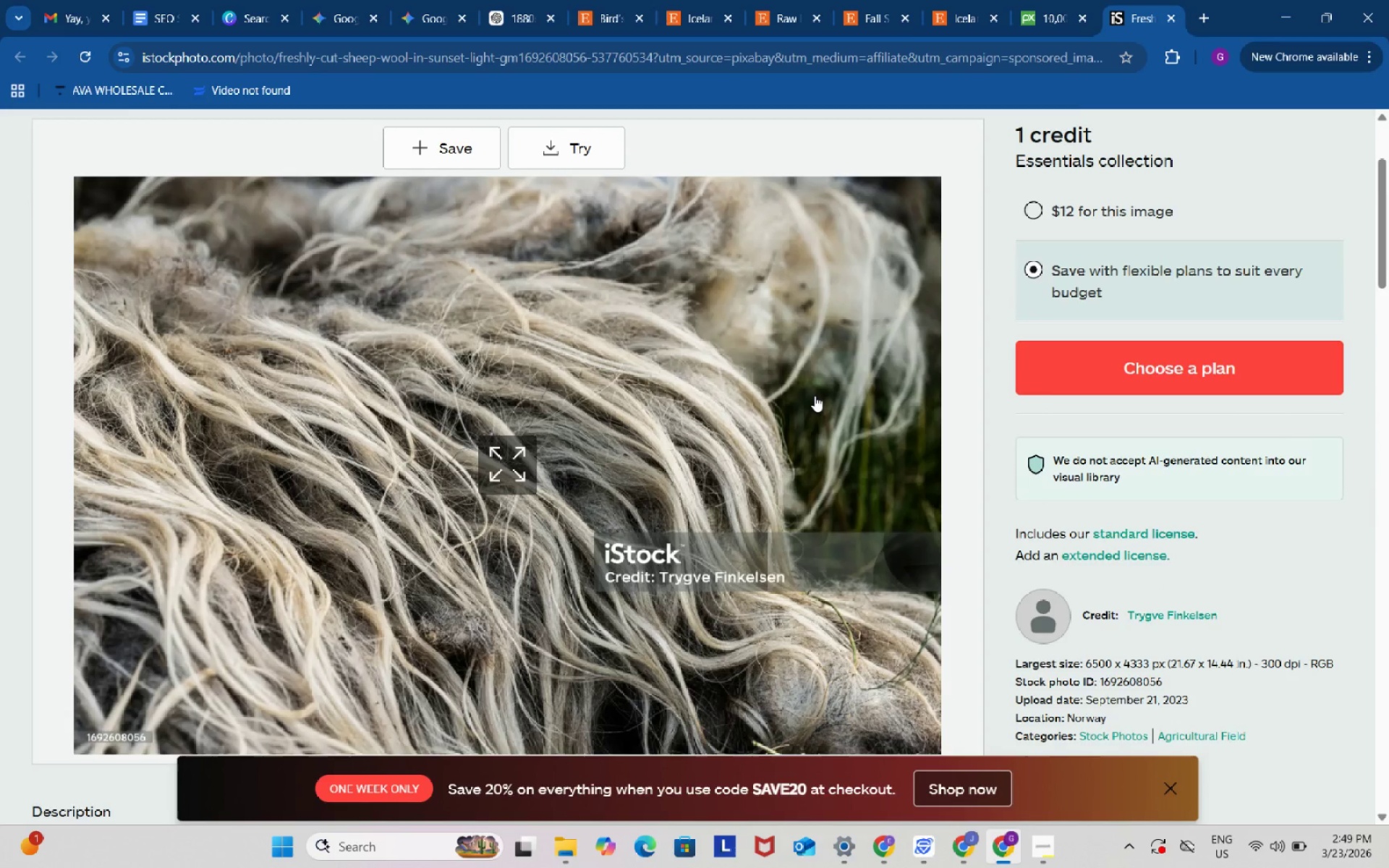 
scroll: coordinate [815, 396], scroll_direction: none, amount: 0.0
 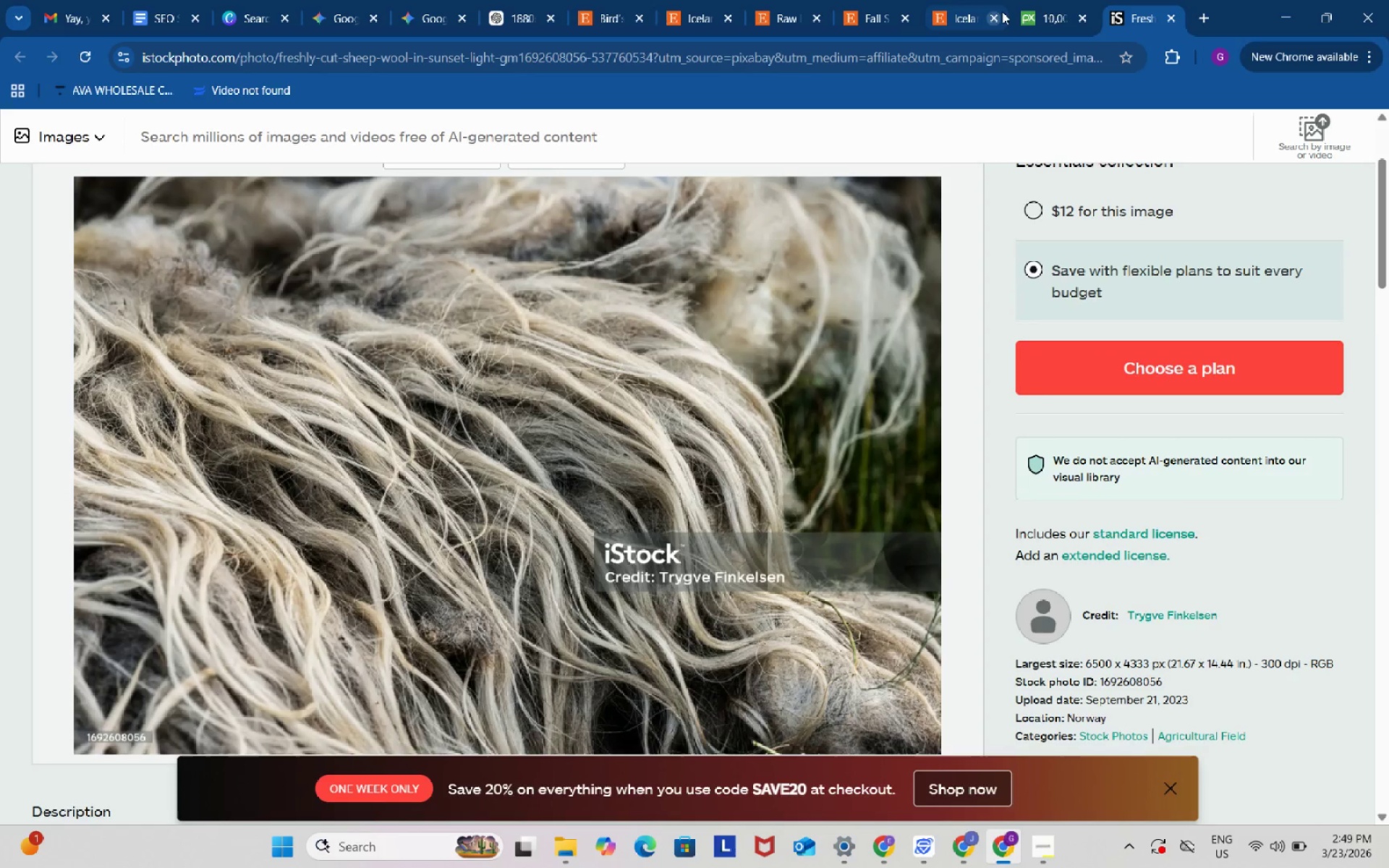 
left_click([1046, 6])
 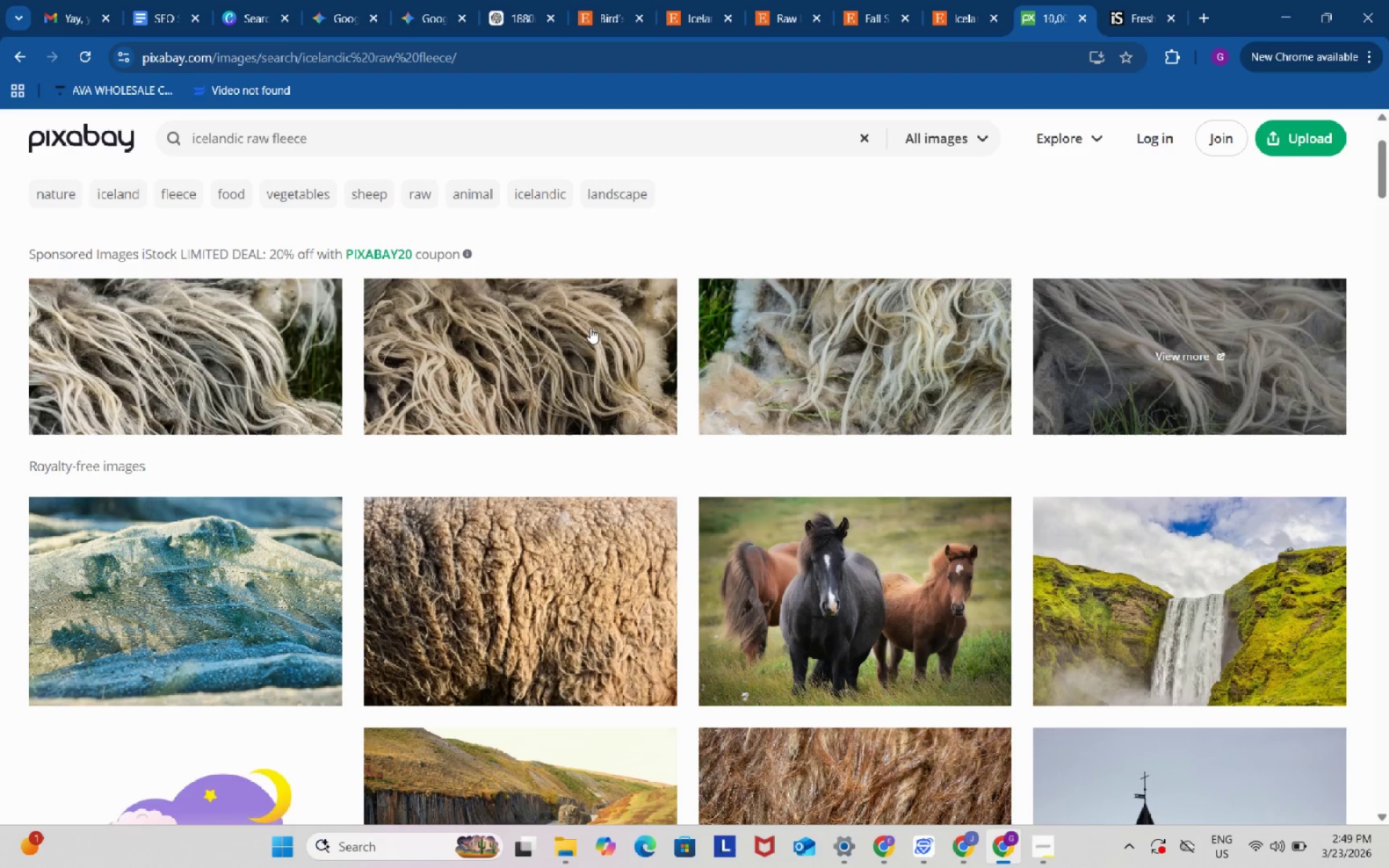 
left_click([590, 328])
 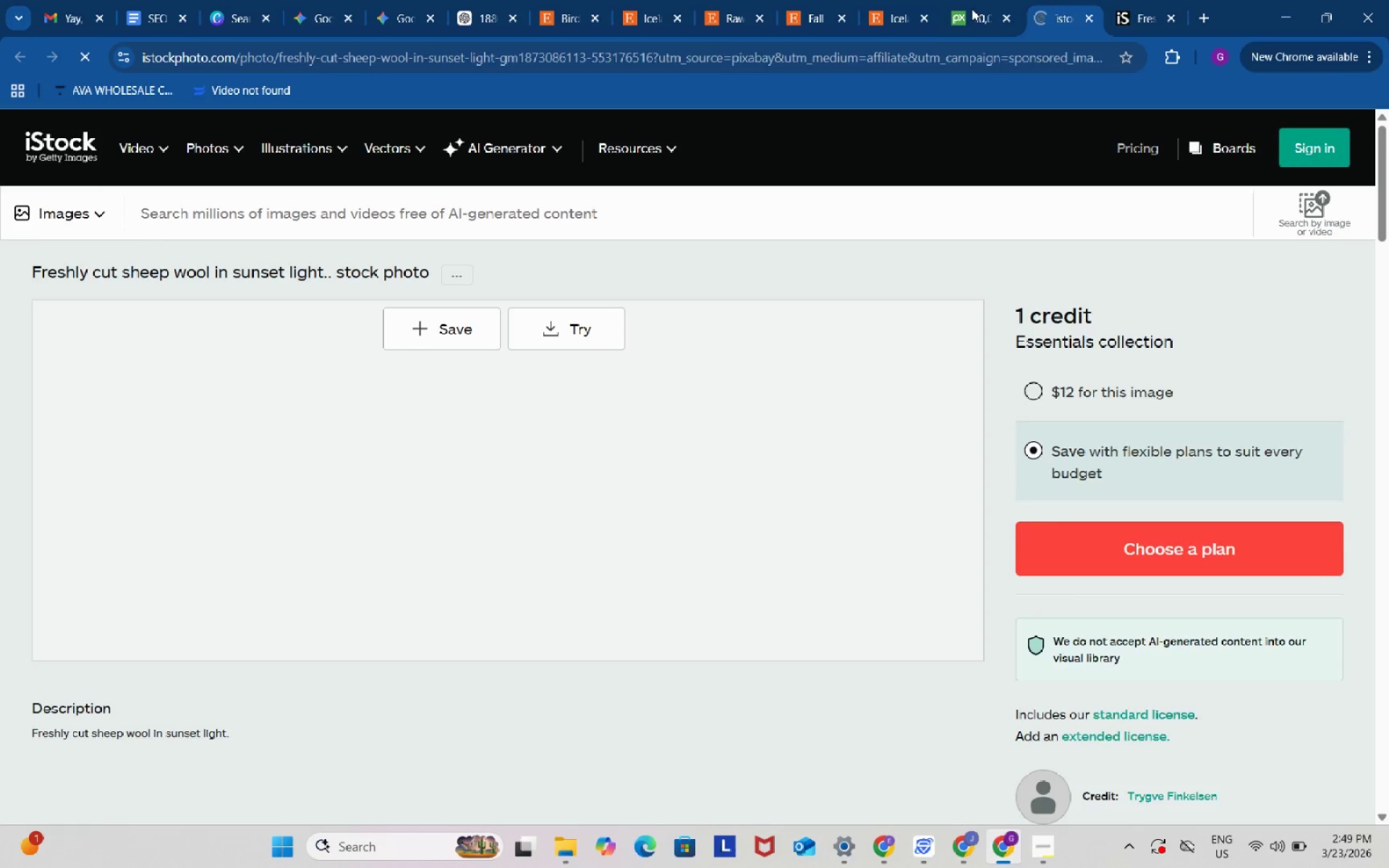 
left_click([987, 1])
 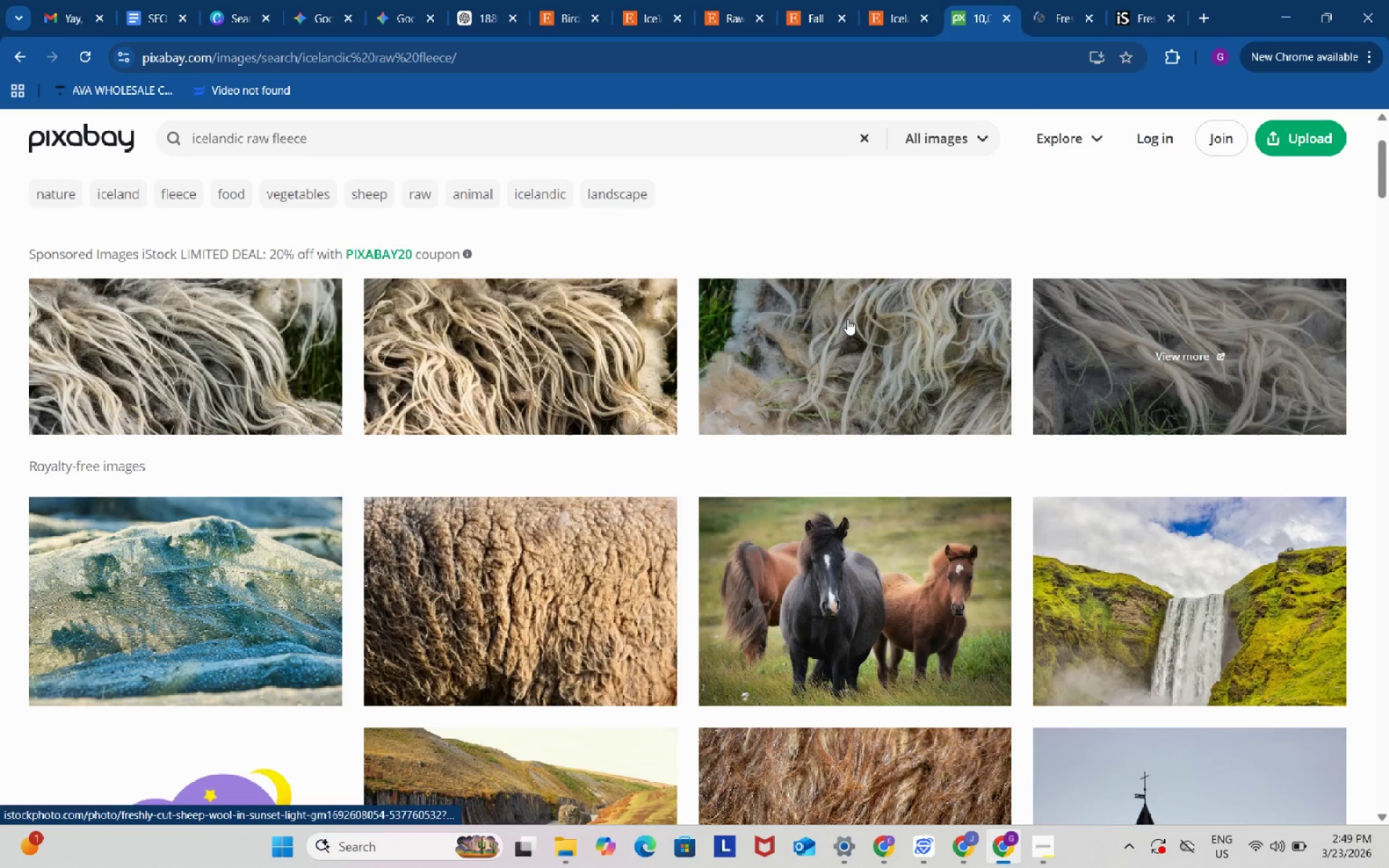 
left_click([847, 319])
 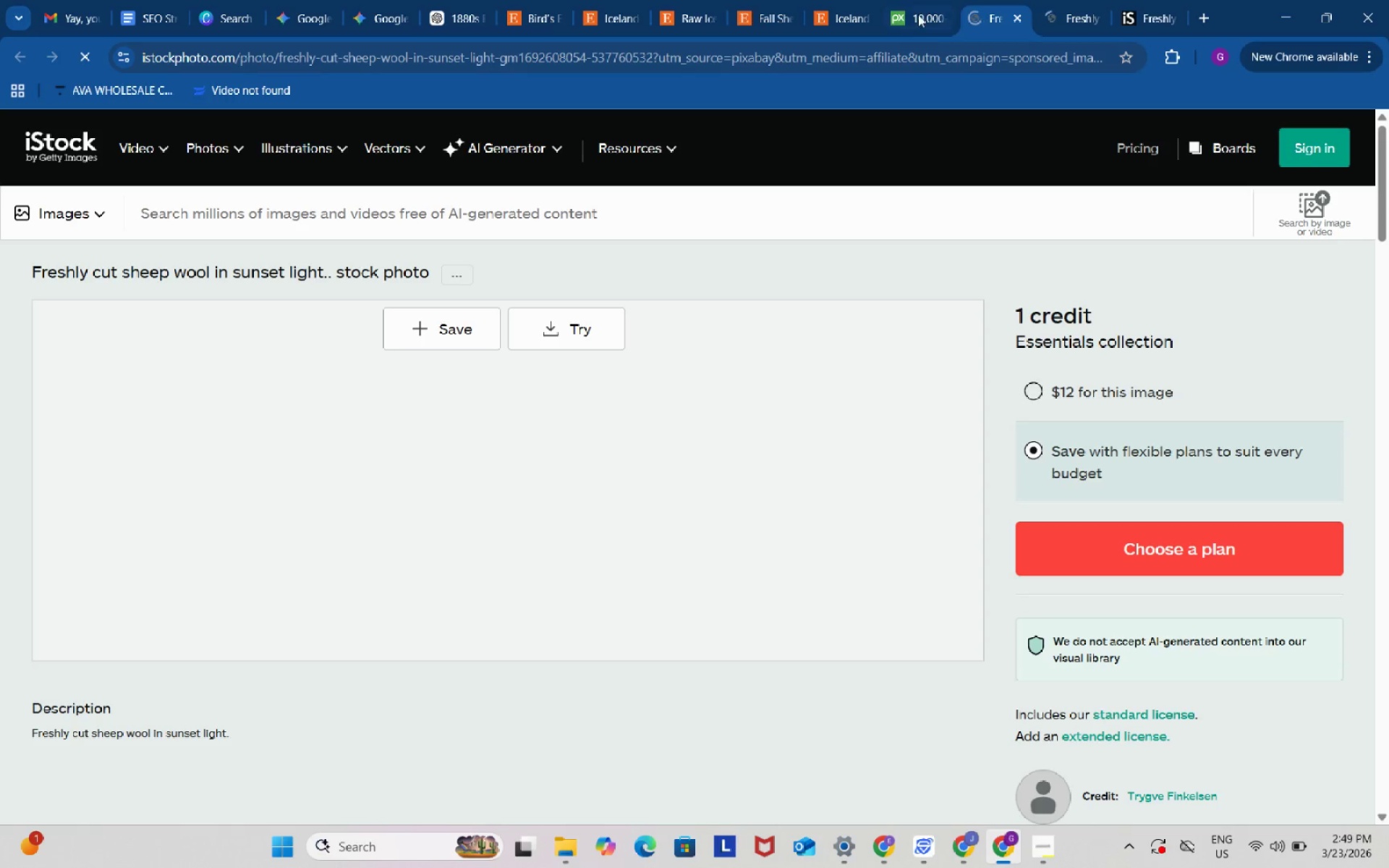 
left_click([919, 13])
 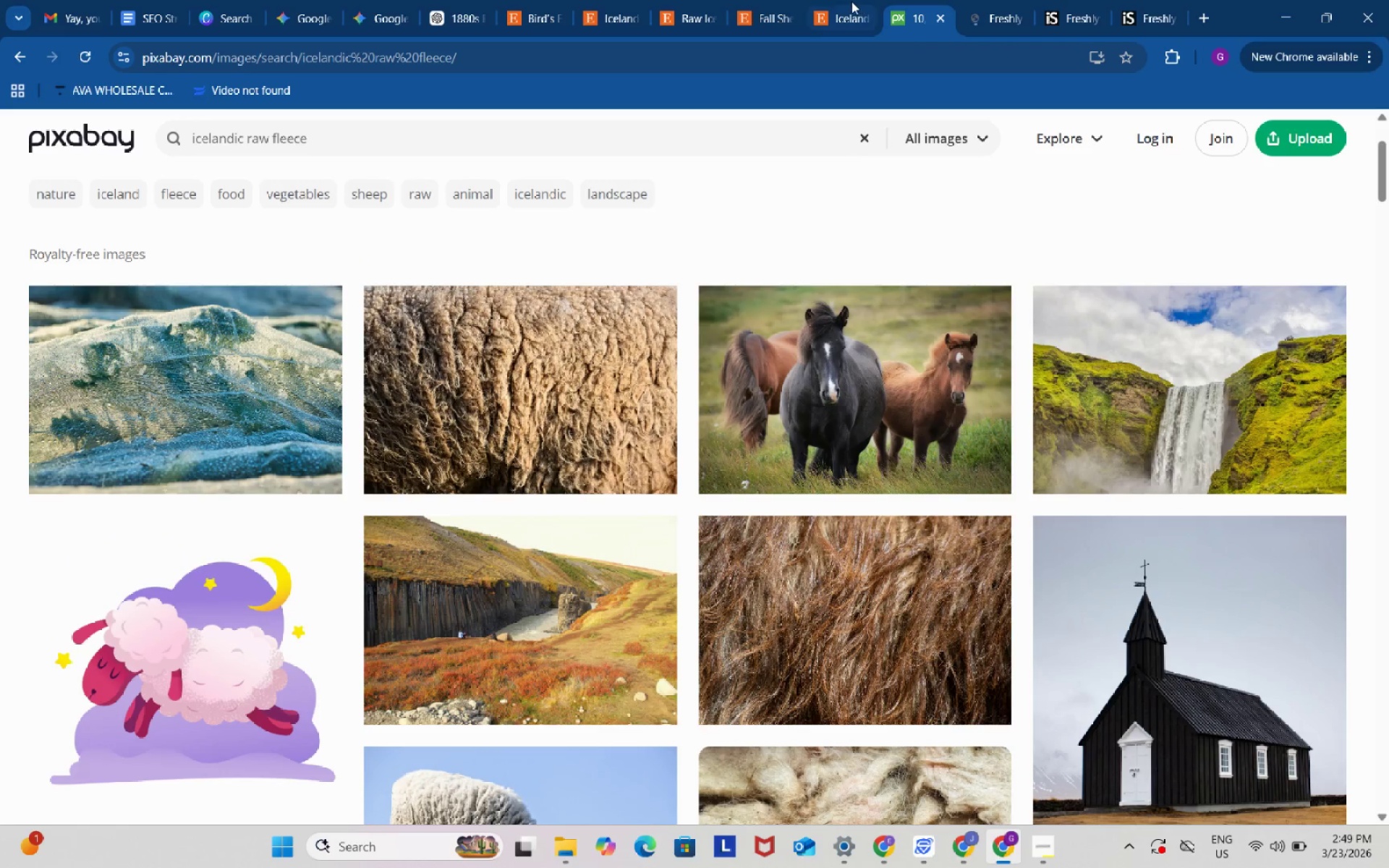 
left_click([851, 1])
 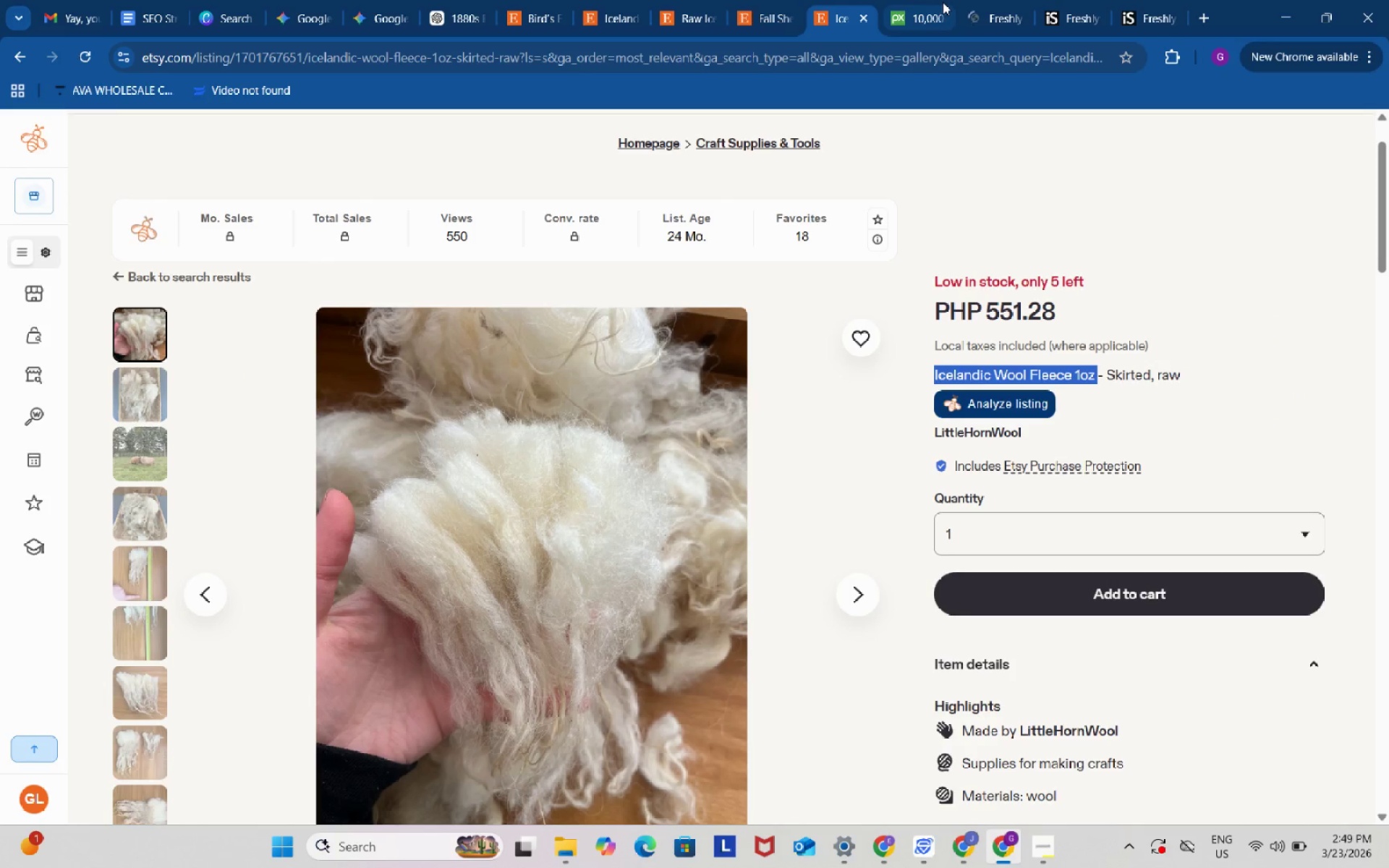 
left_click([942, 2])
 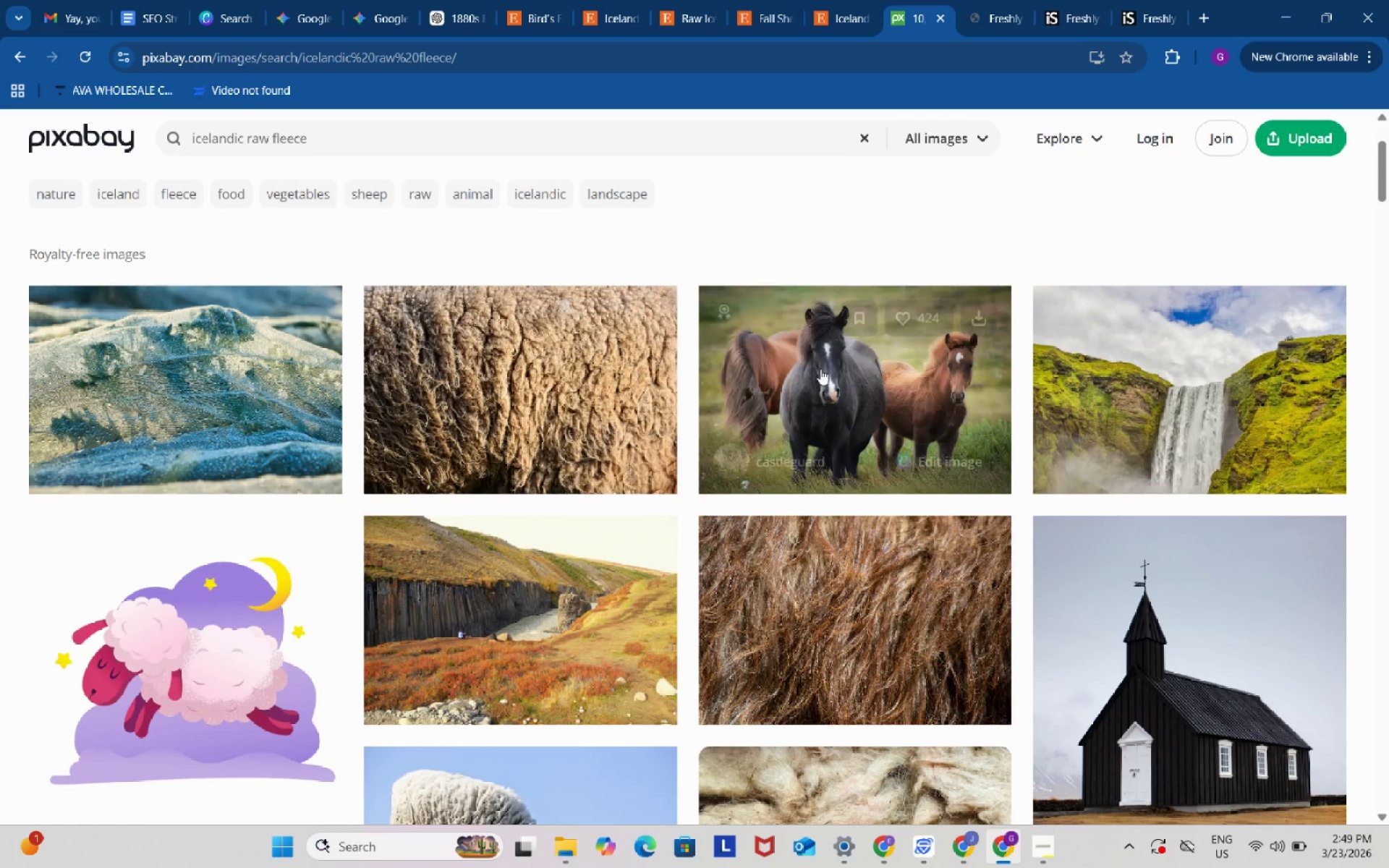 
scroll: coordinate [700, 375], scroll_direction: down, amount: 14.0
 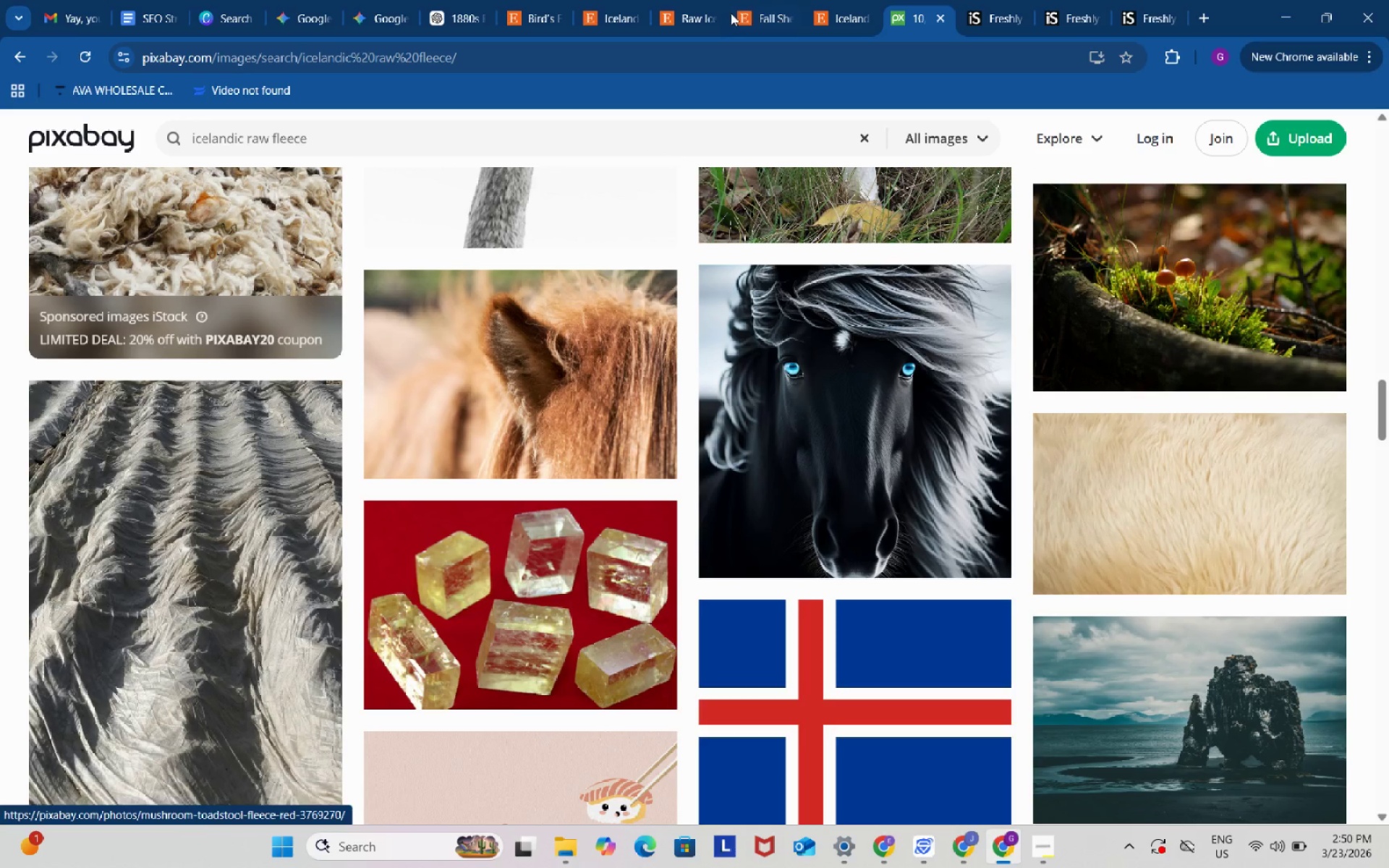 
left_click([784, 0])
 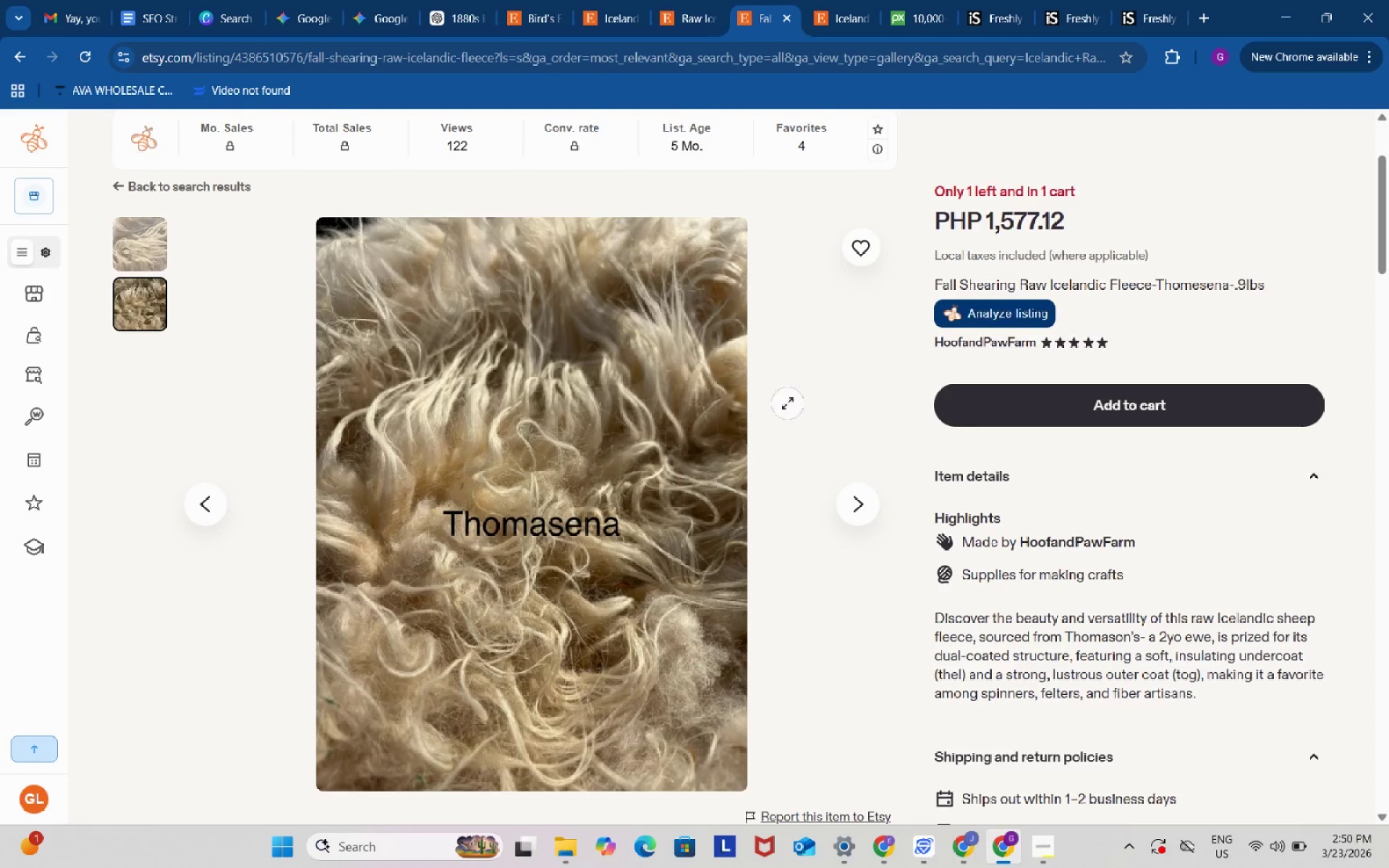 
scroll: coordinate [790, 417], scroll_direction: none, amount: 0.0
 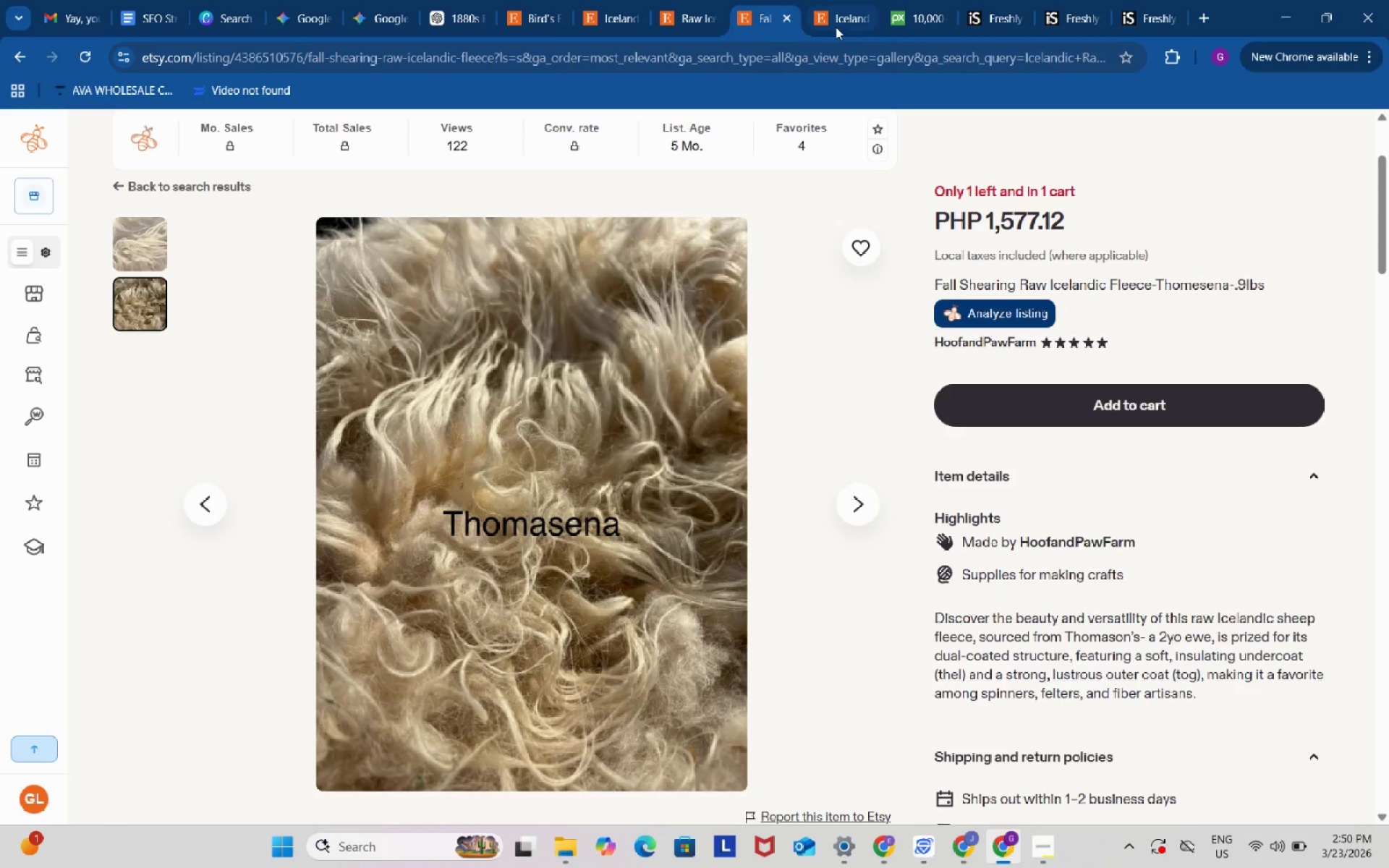 
left_click([836, 27])
 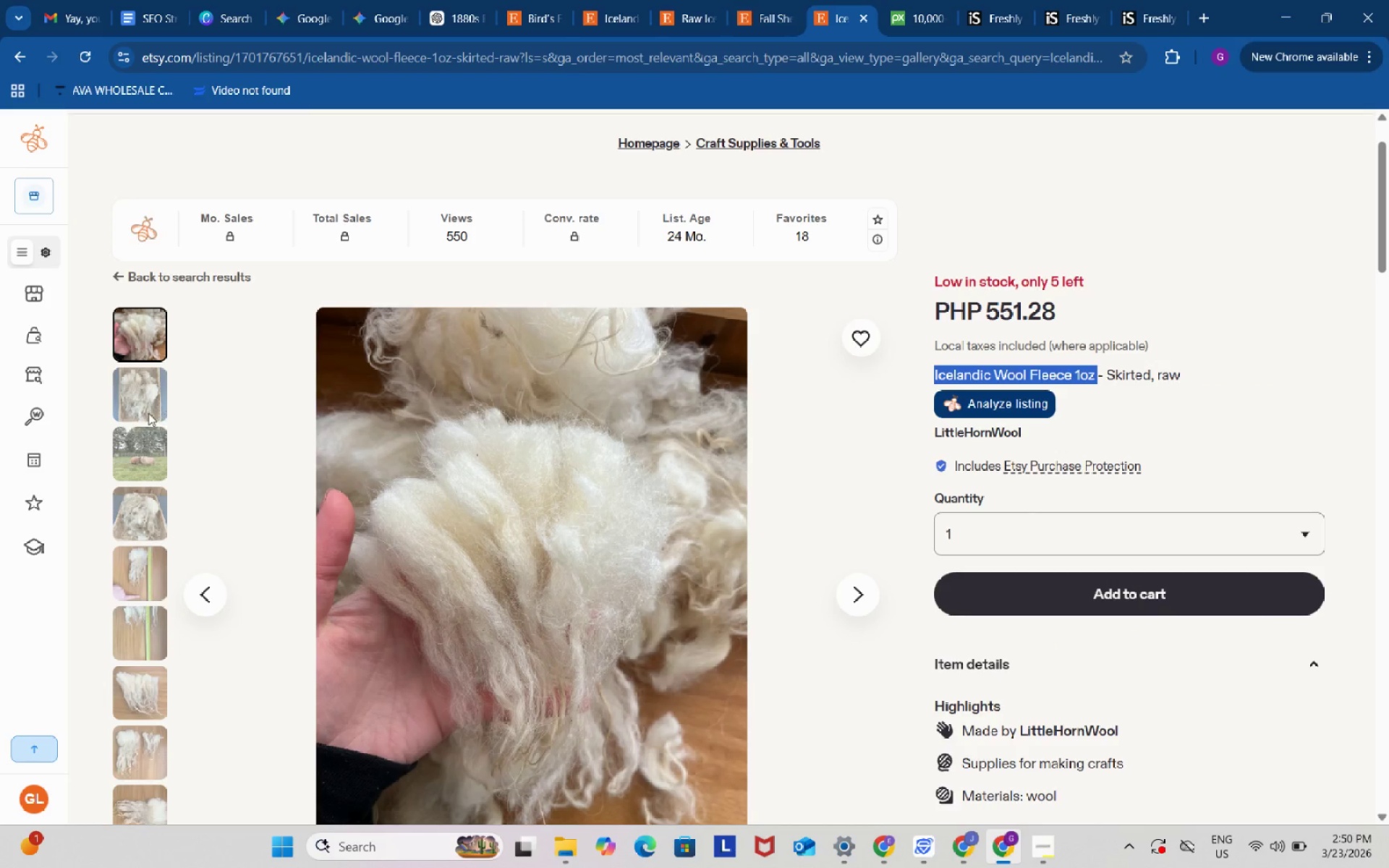 
left_click([141, 401])
 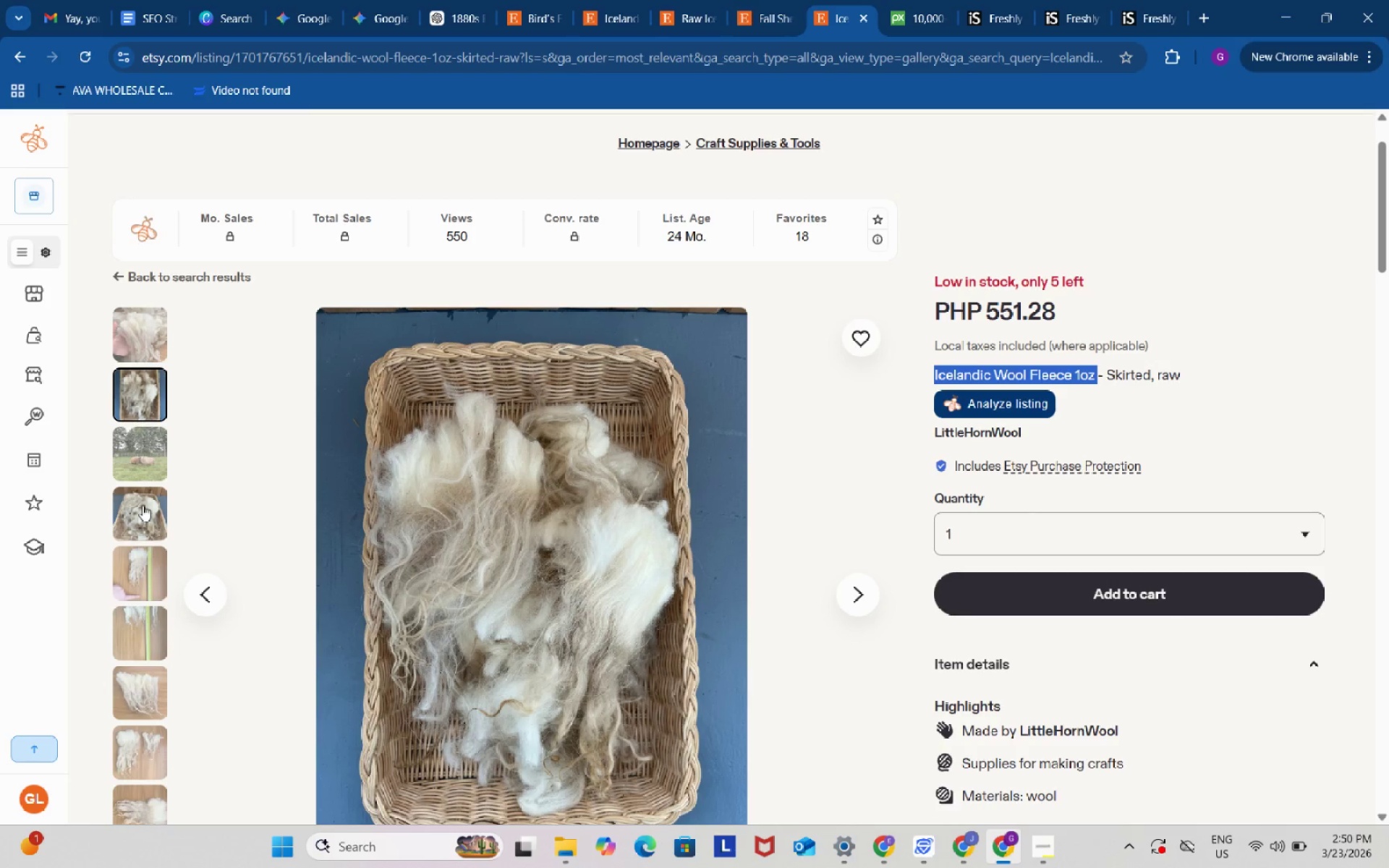 
left_click([145, 519])
 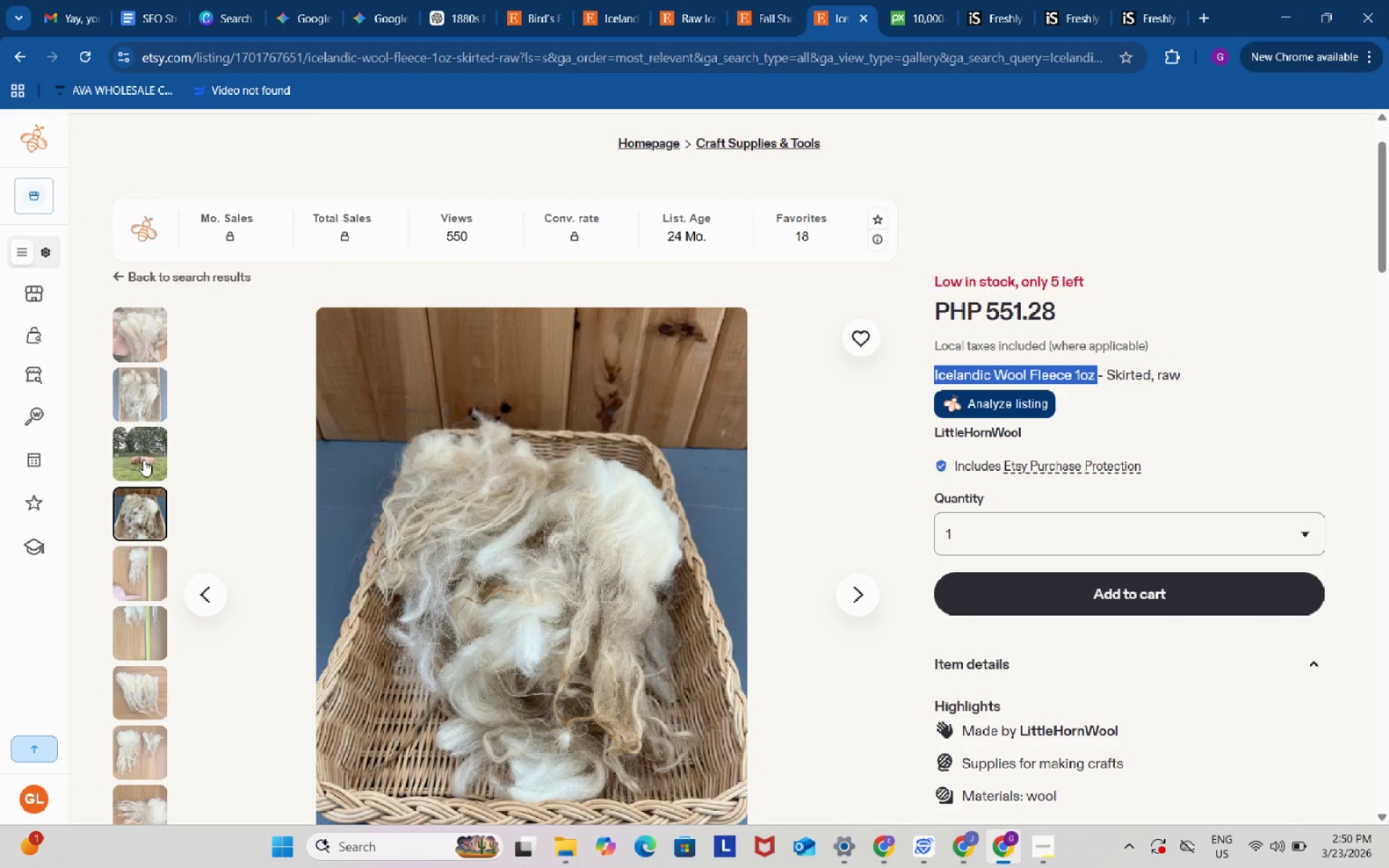 
left_click([143, 460])
 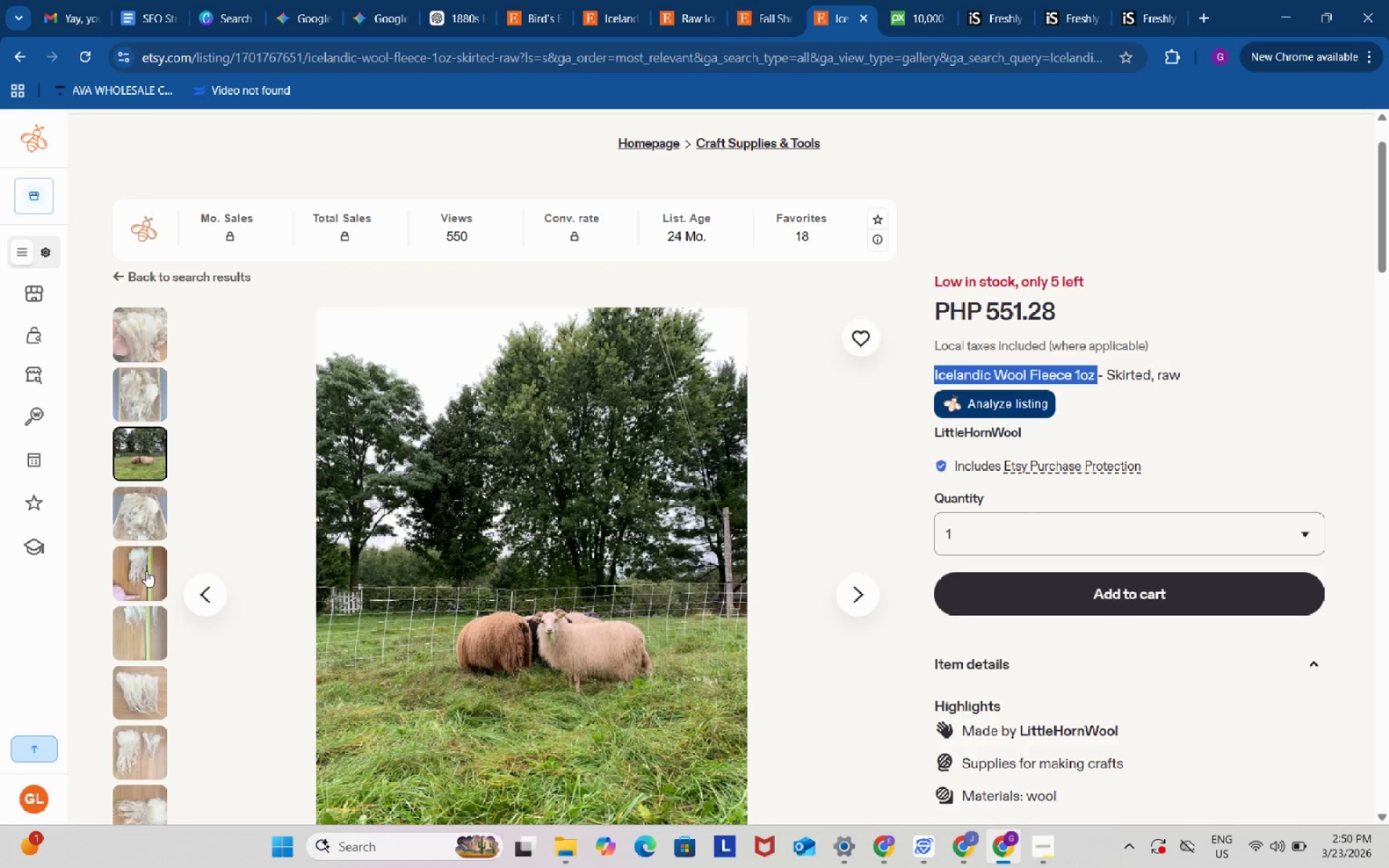 
left_click([146, 571])